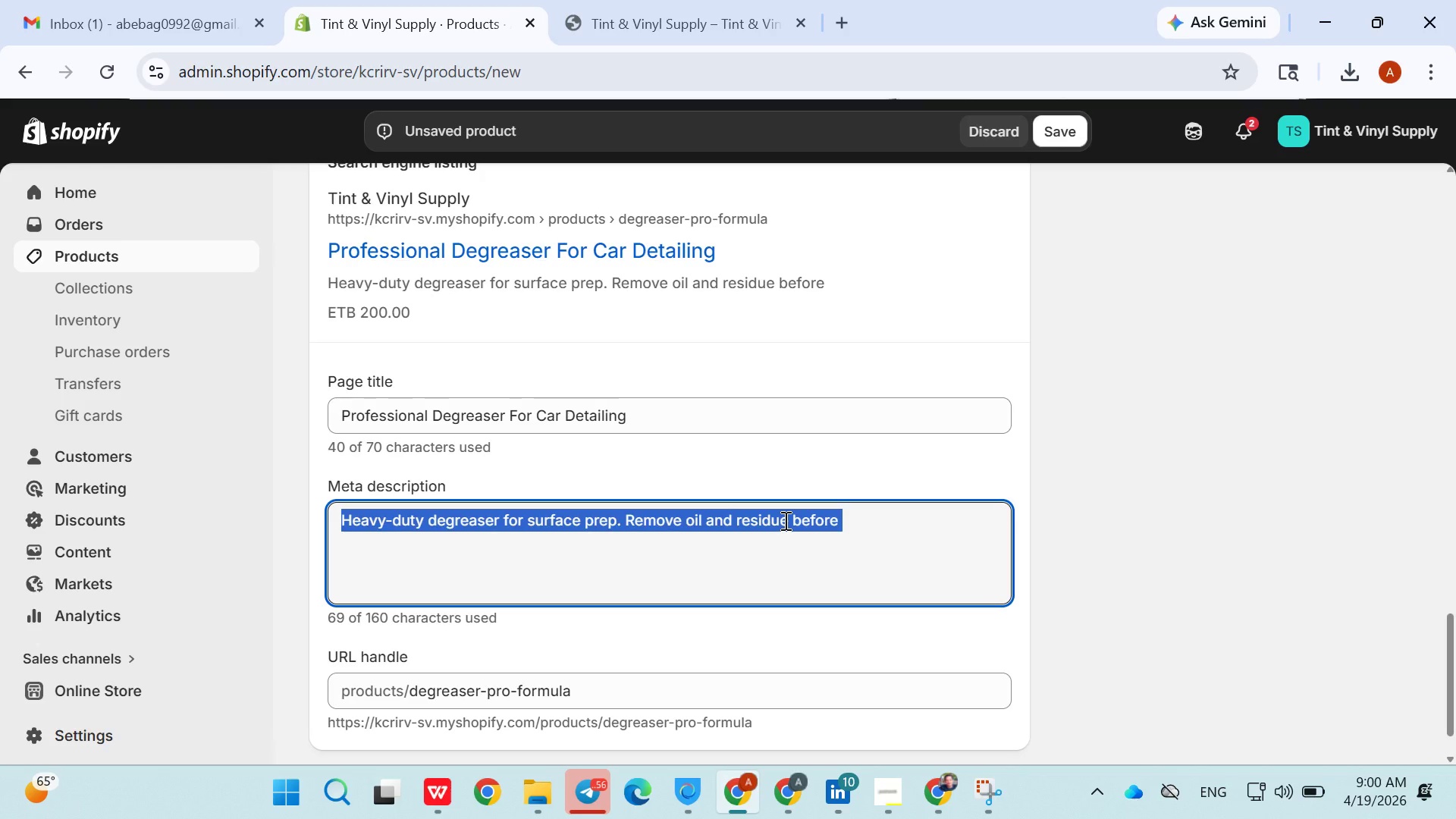 
triple_click([784, 520])
 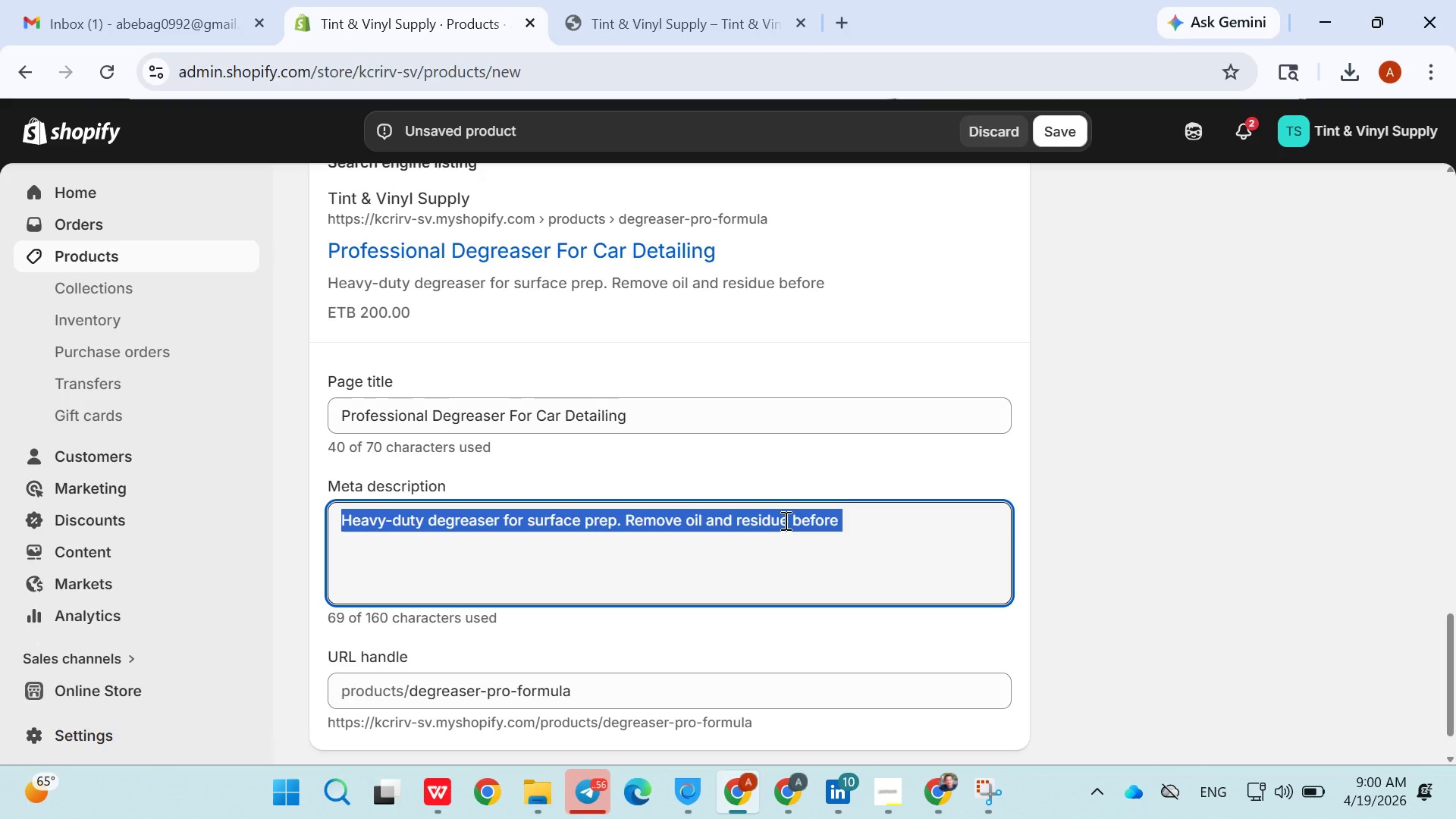 
key(ArrowRight)
 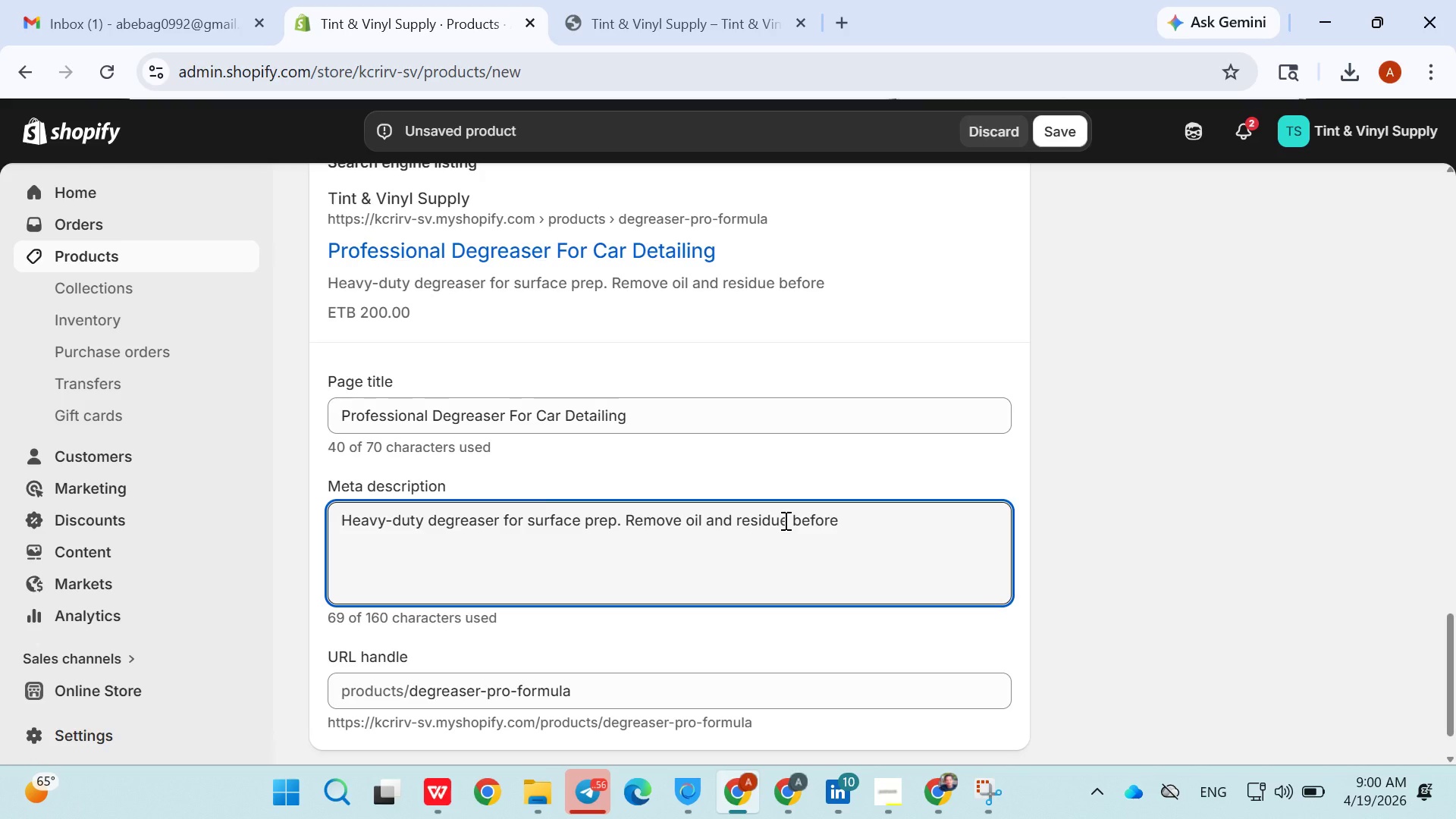 
type(wrap i)
 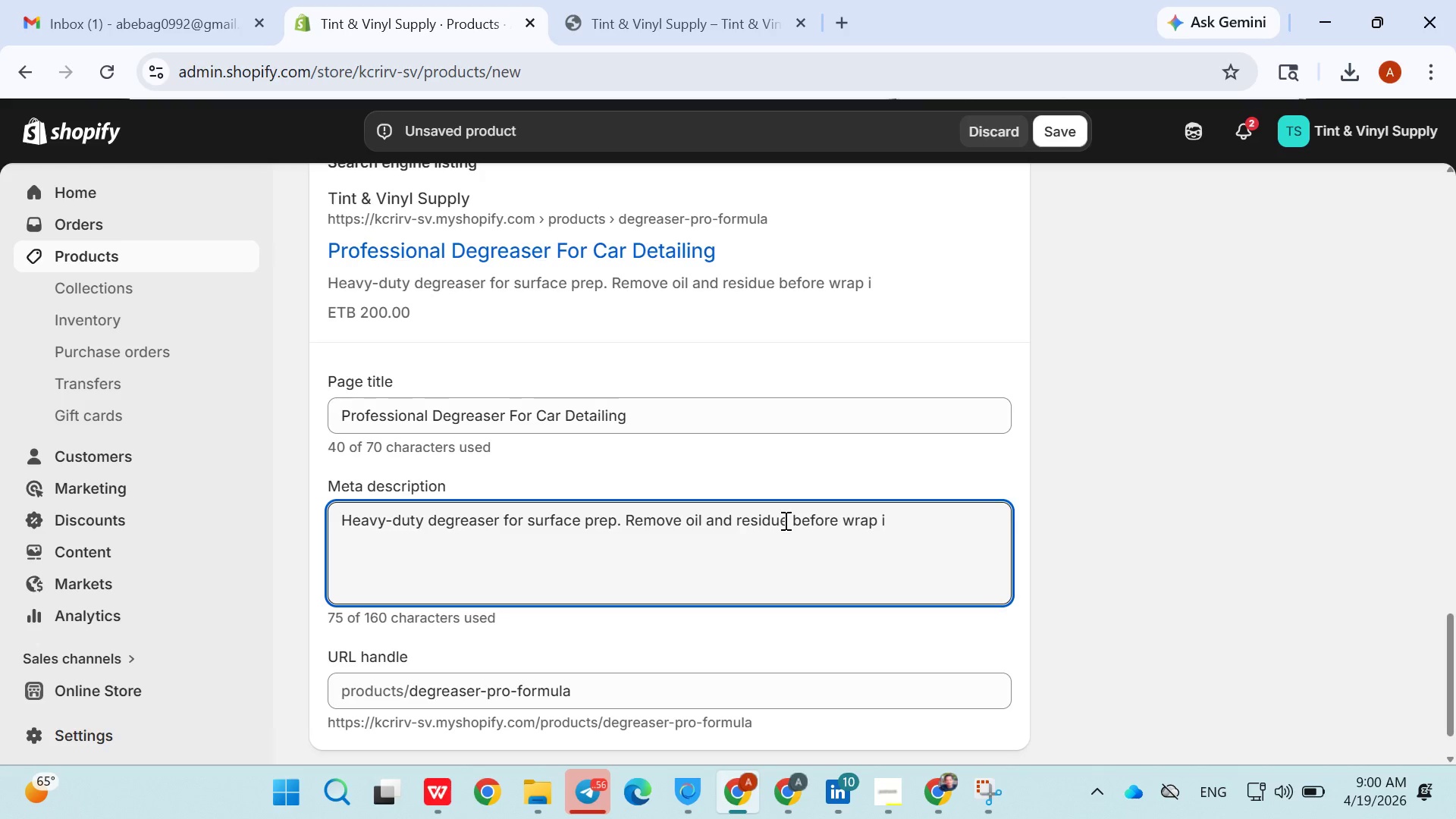 
double_click([784, 520])
 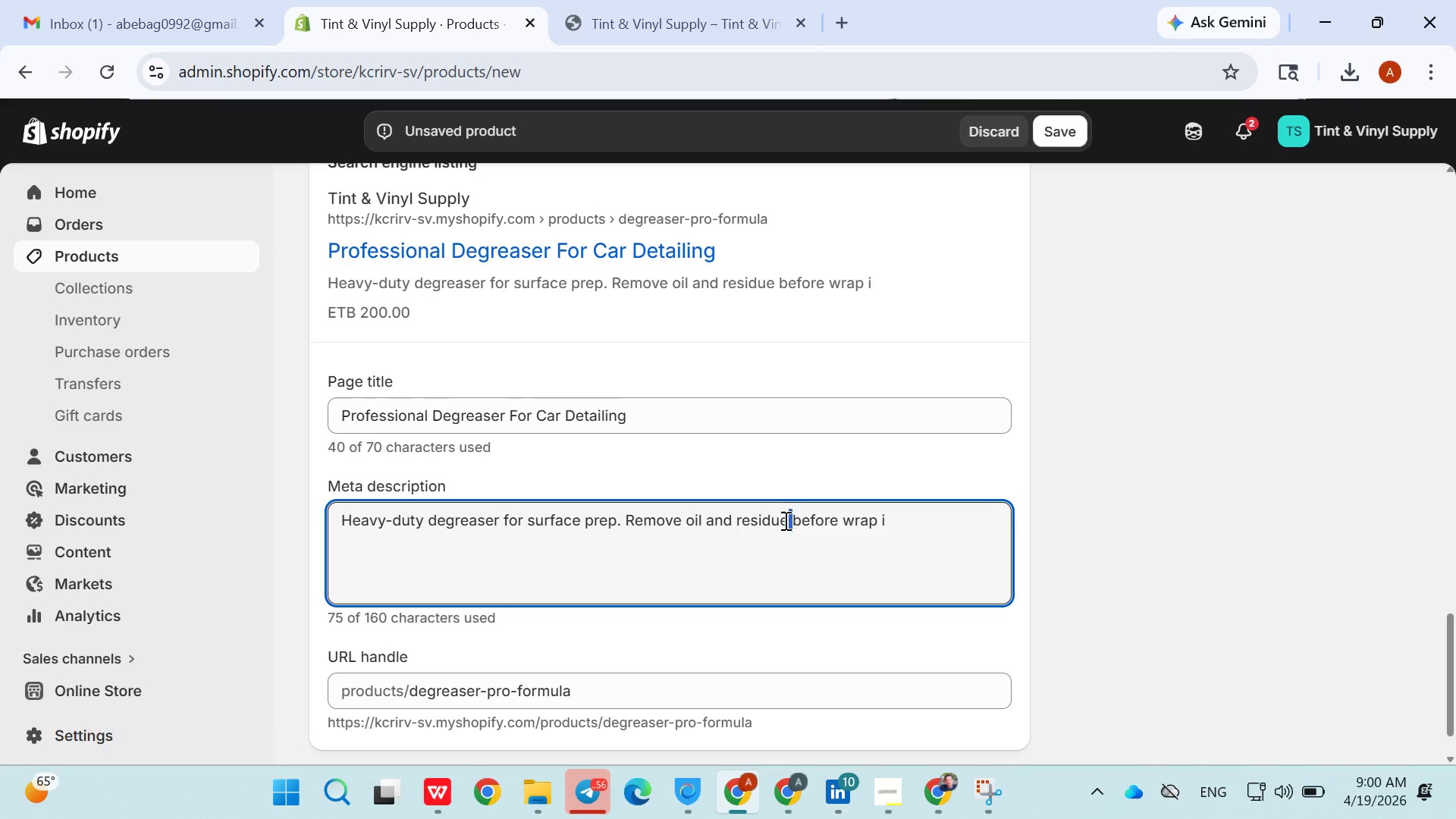 
type(nsta)
 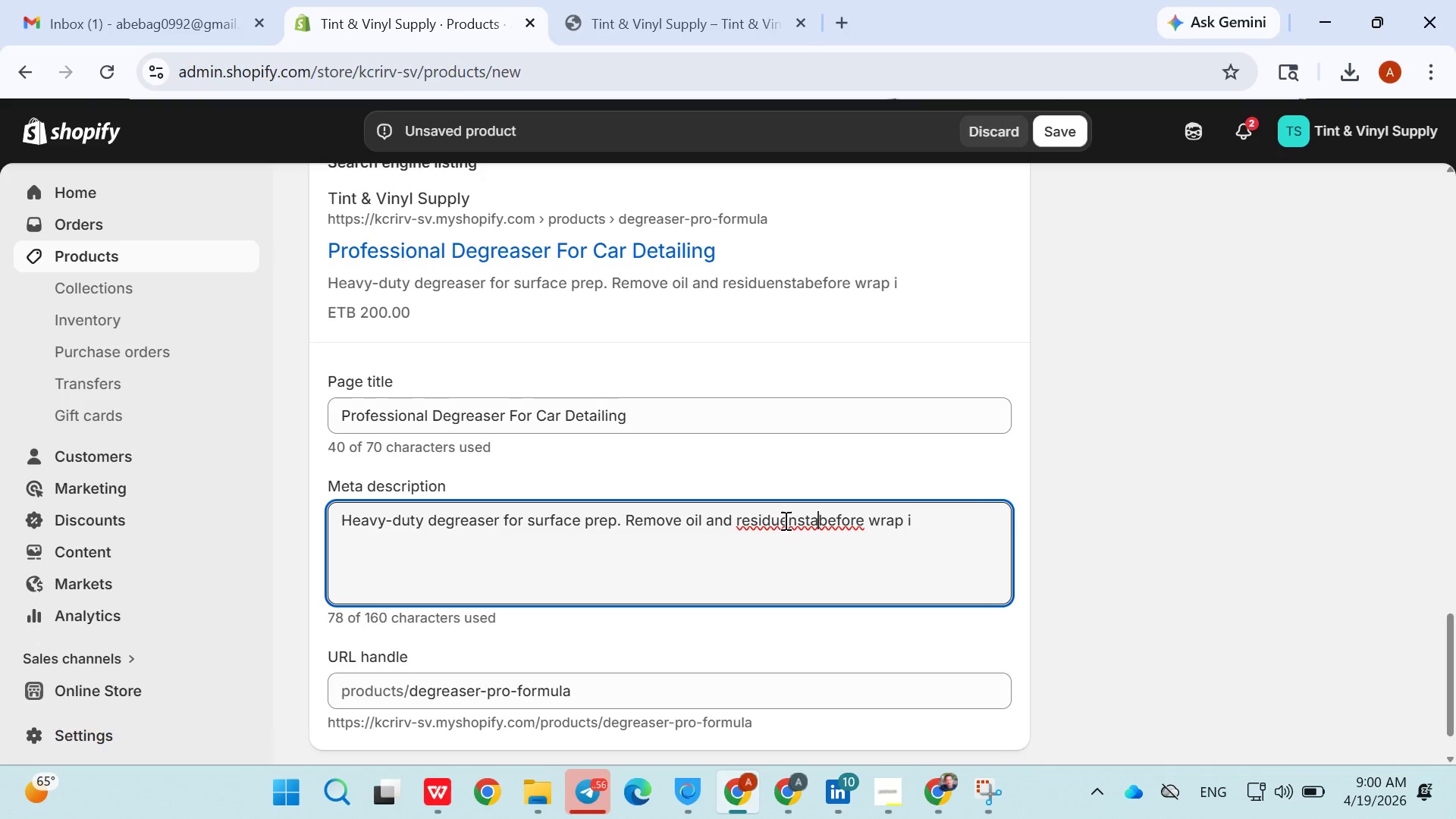 
double_click([784, 520])
 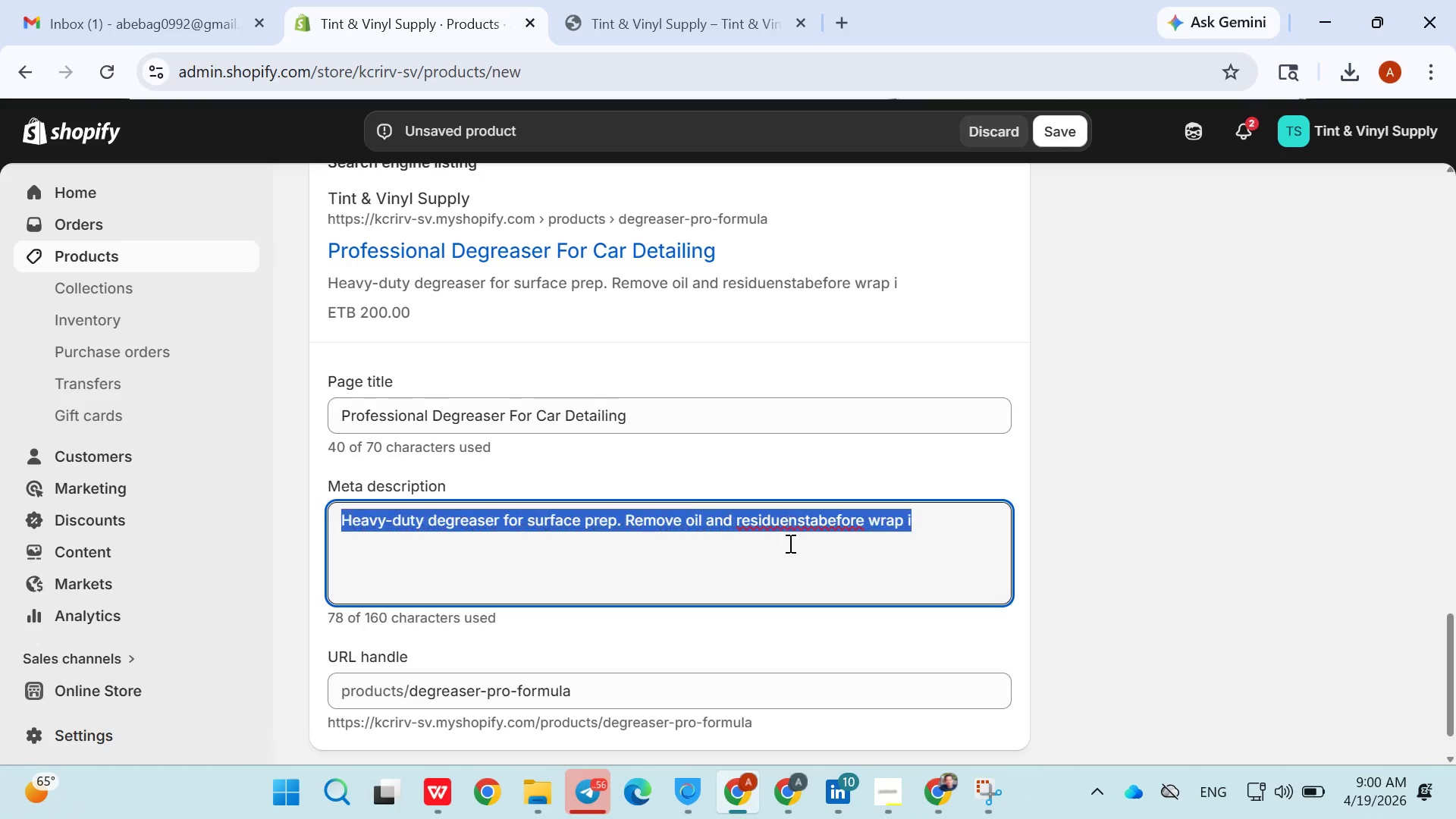 
triple_click([784, 520])
 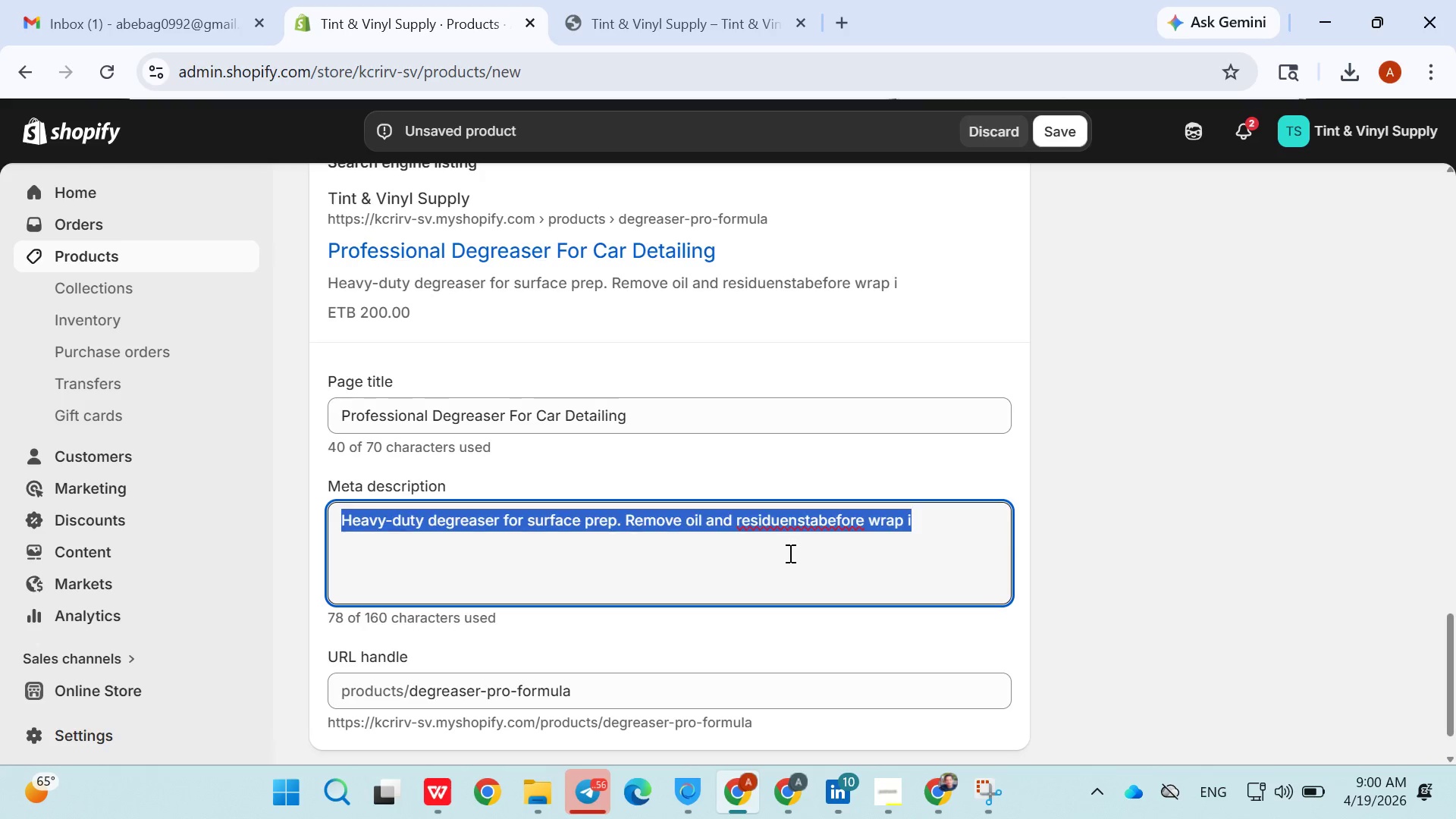 
triple_click([789, 553])
 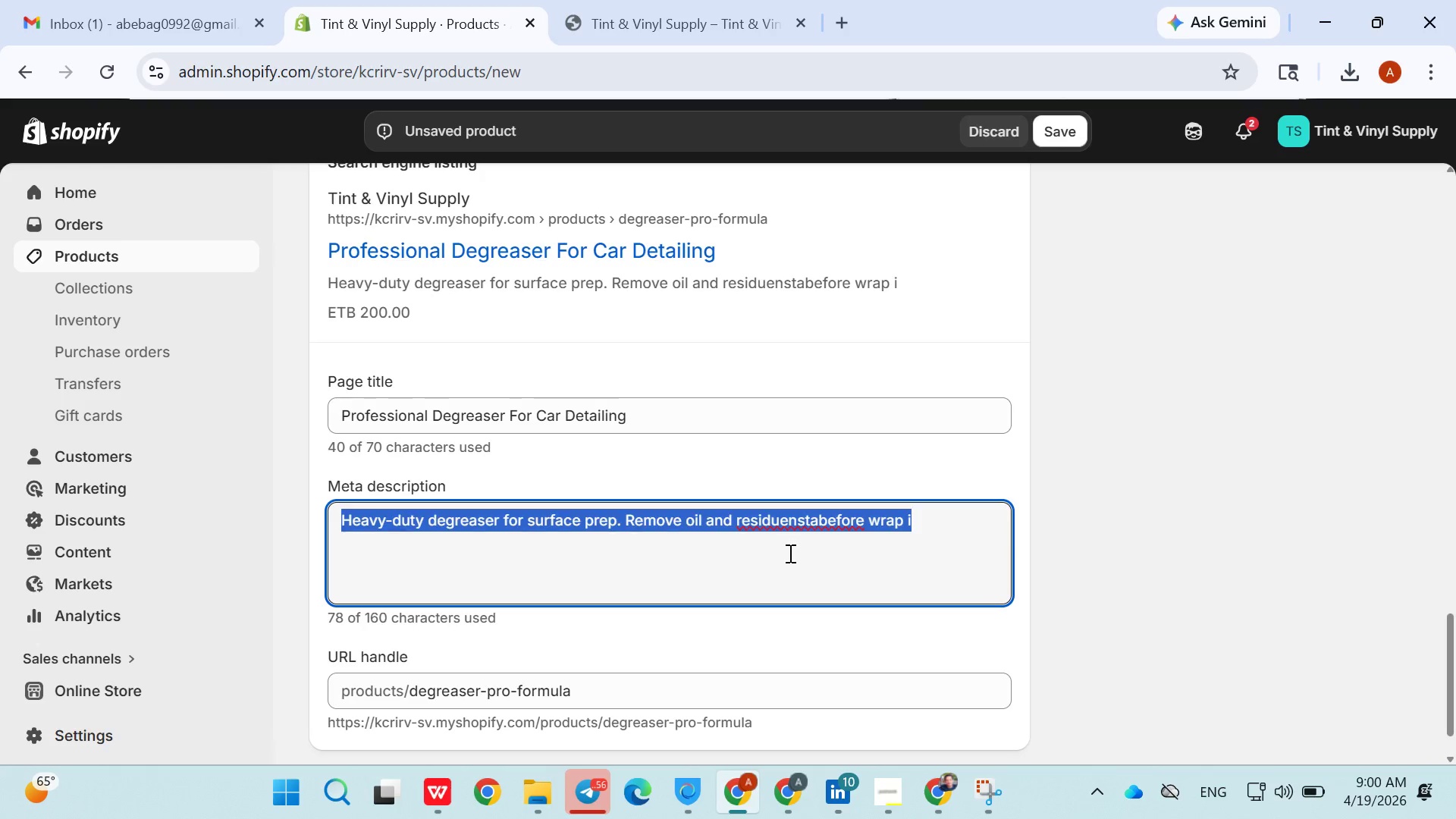 
left_click_drag(start_coordinate=[789, 544], to_coordinate=[789, 552])
 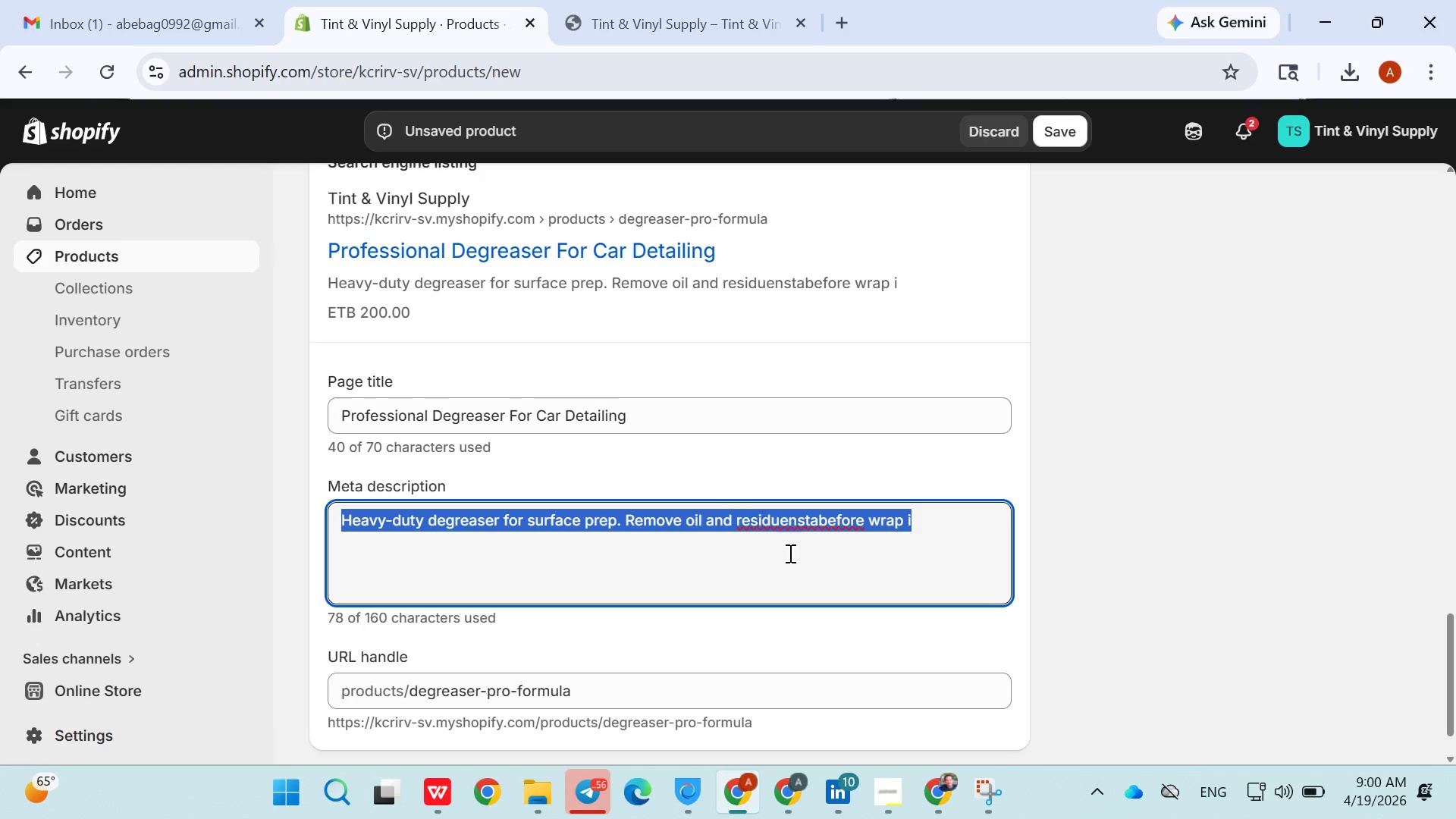 
triple_click([789, 553])
 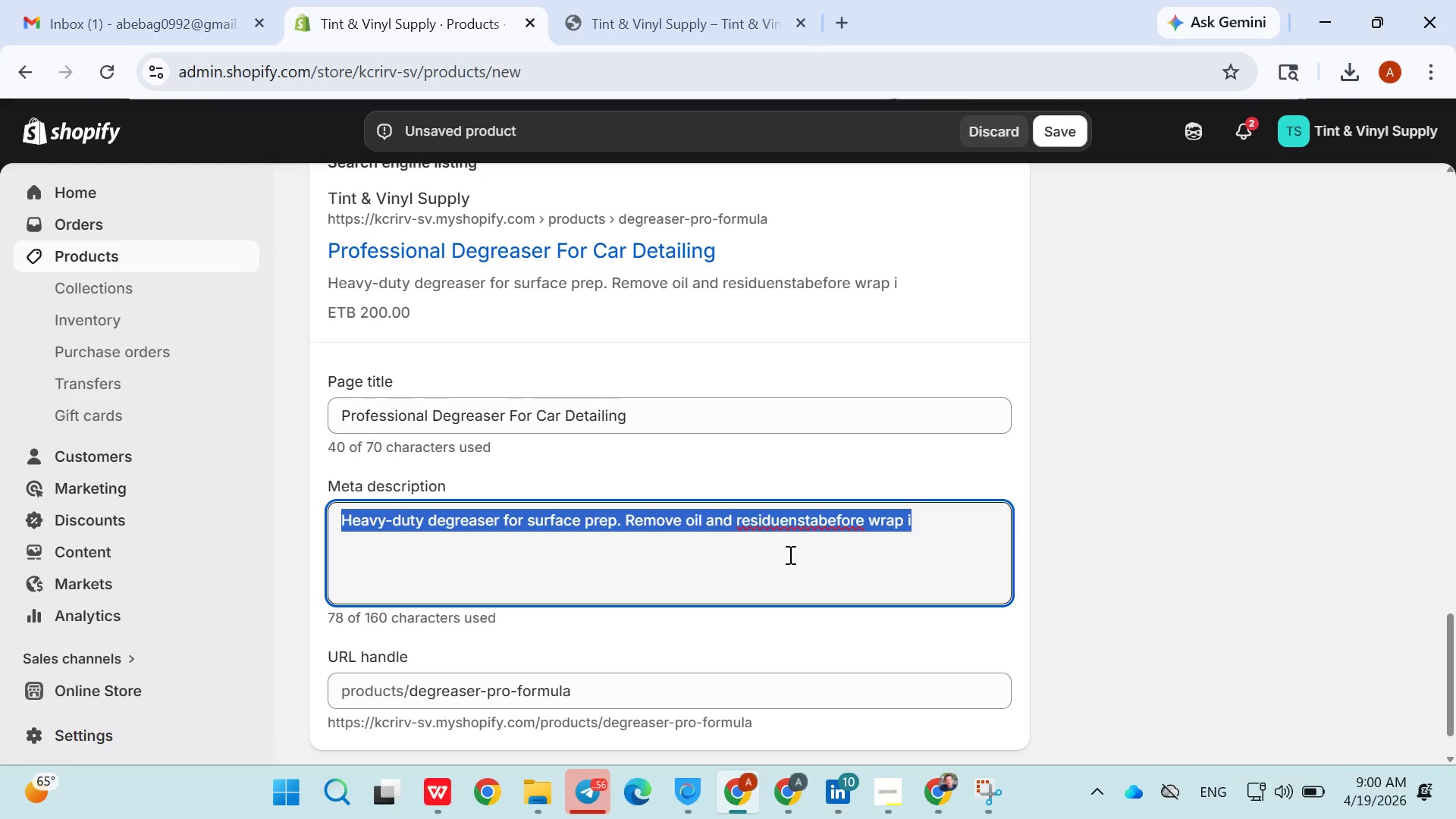 
triple_click([789, 553])
 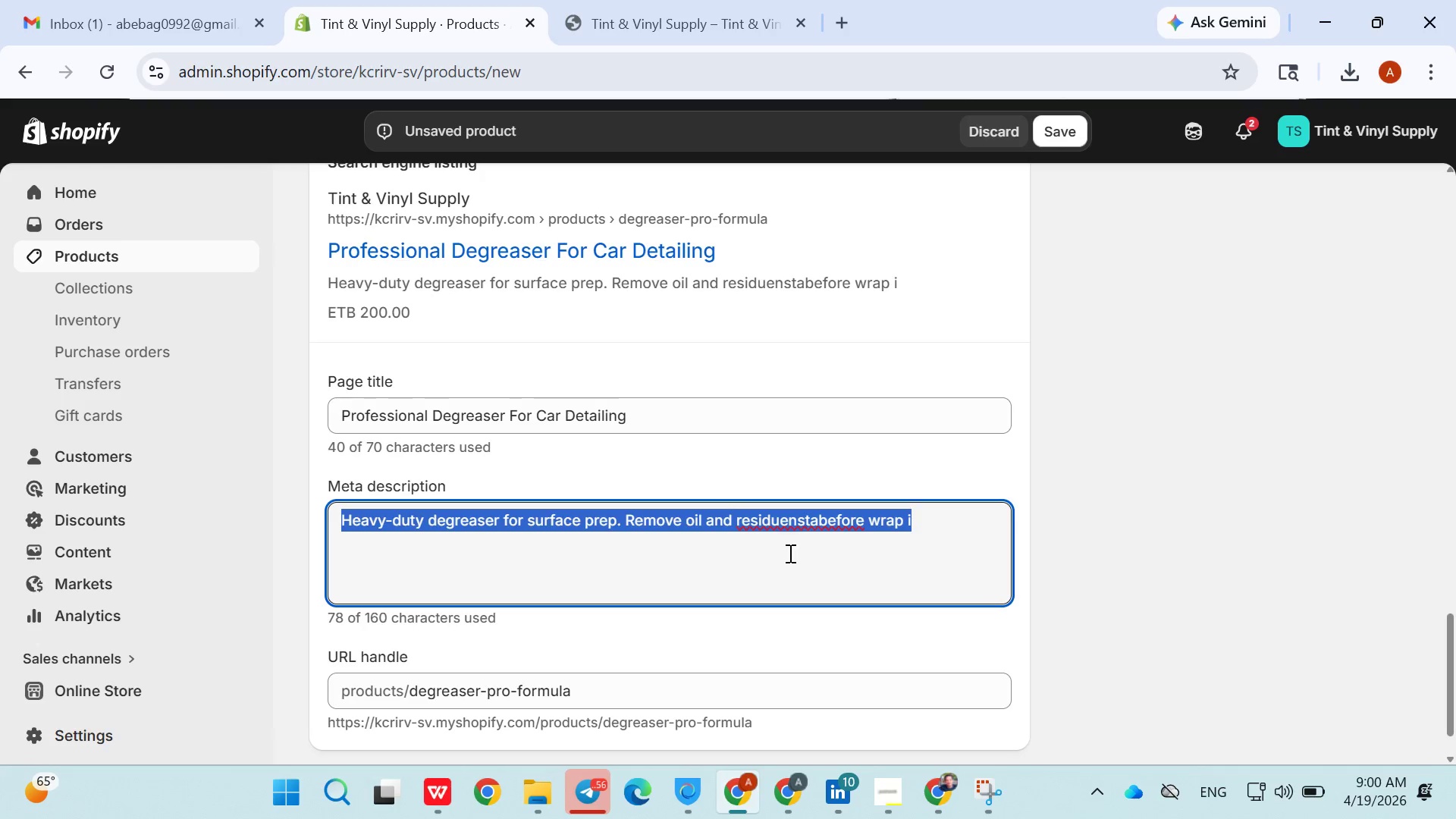 
triple_click([789, 553])
 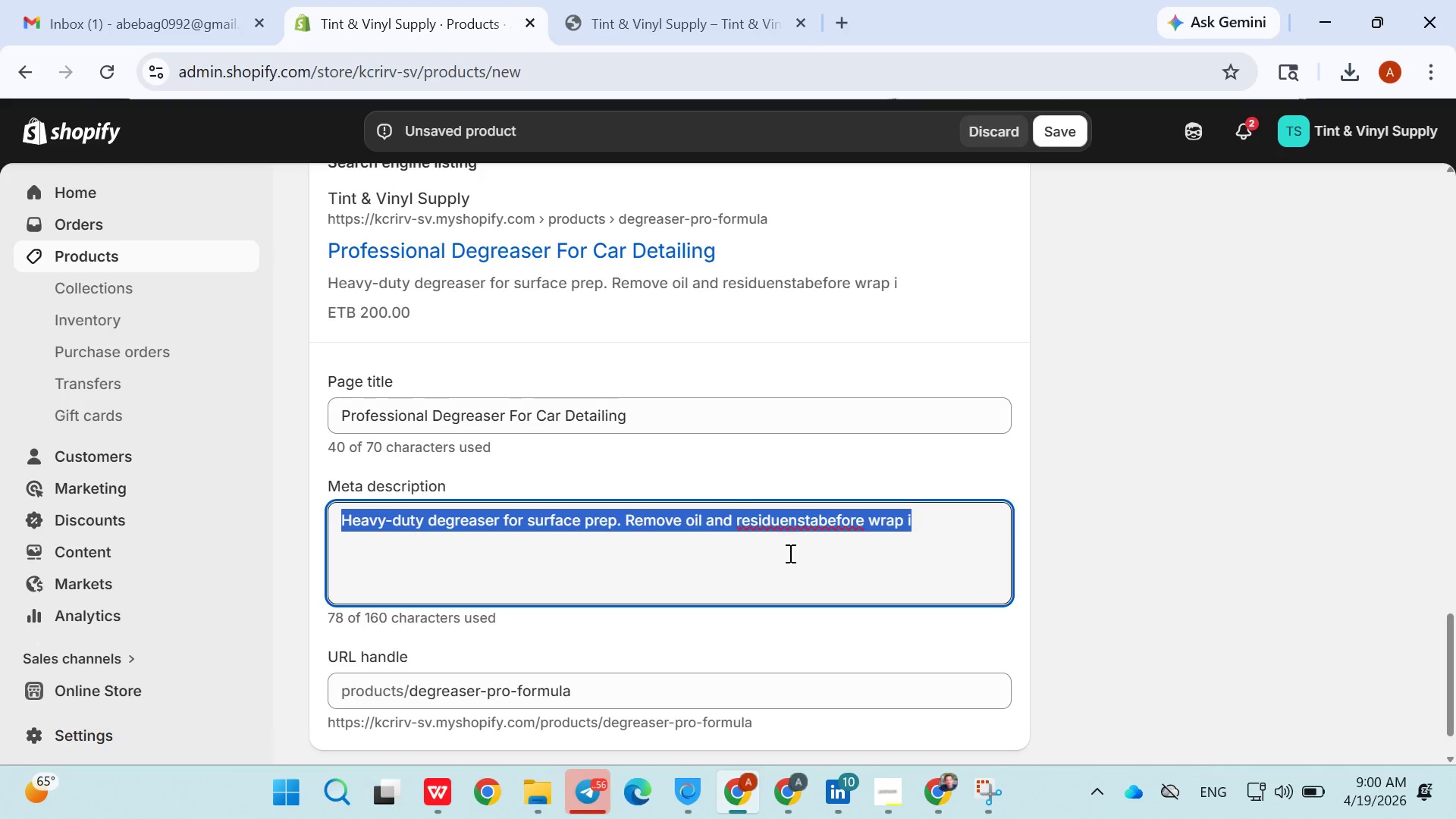 
triple_click([789, 553])
 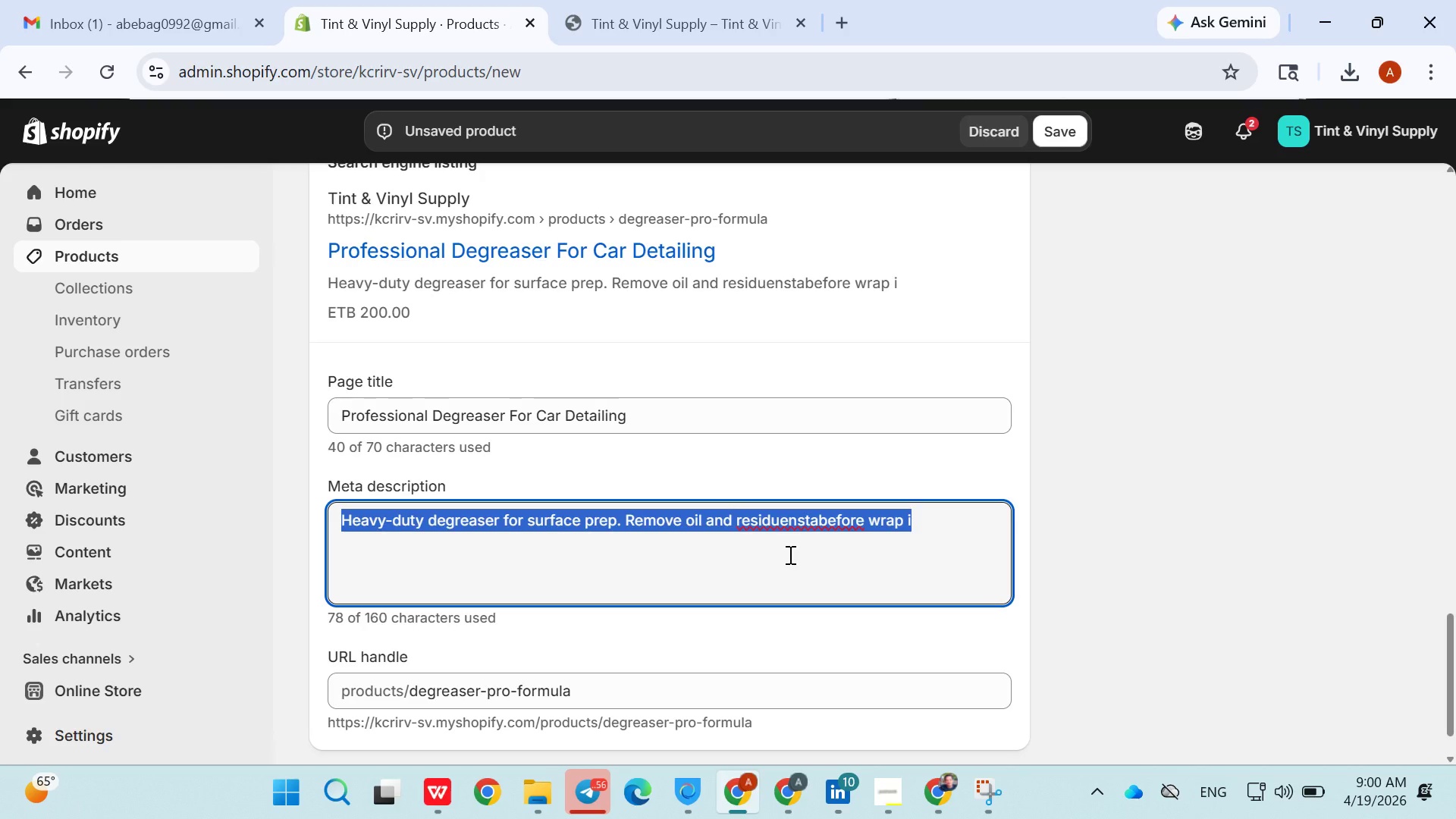 
triple_click([789, 554])
 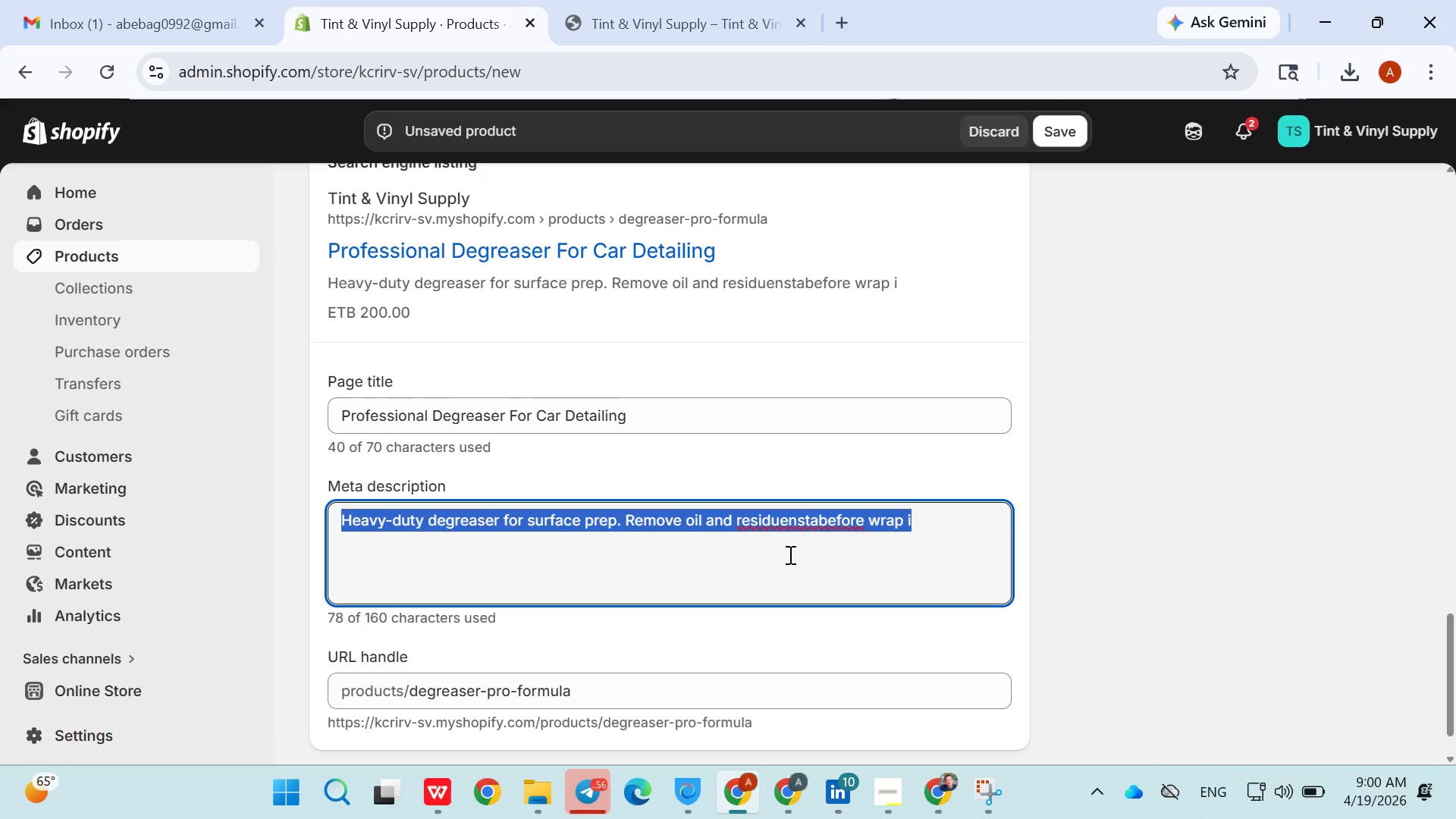 
triple_click([789, 554])
 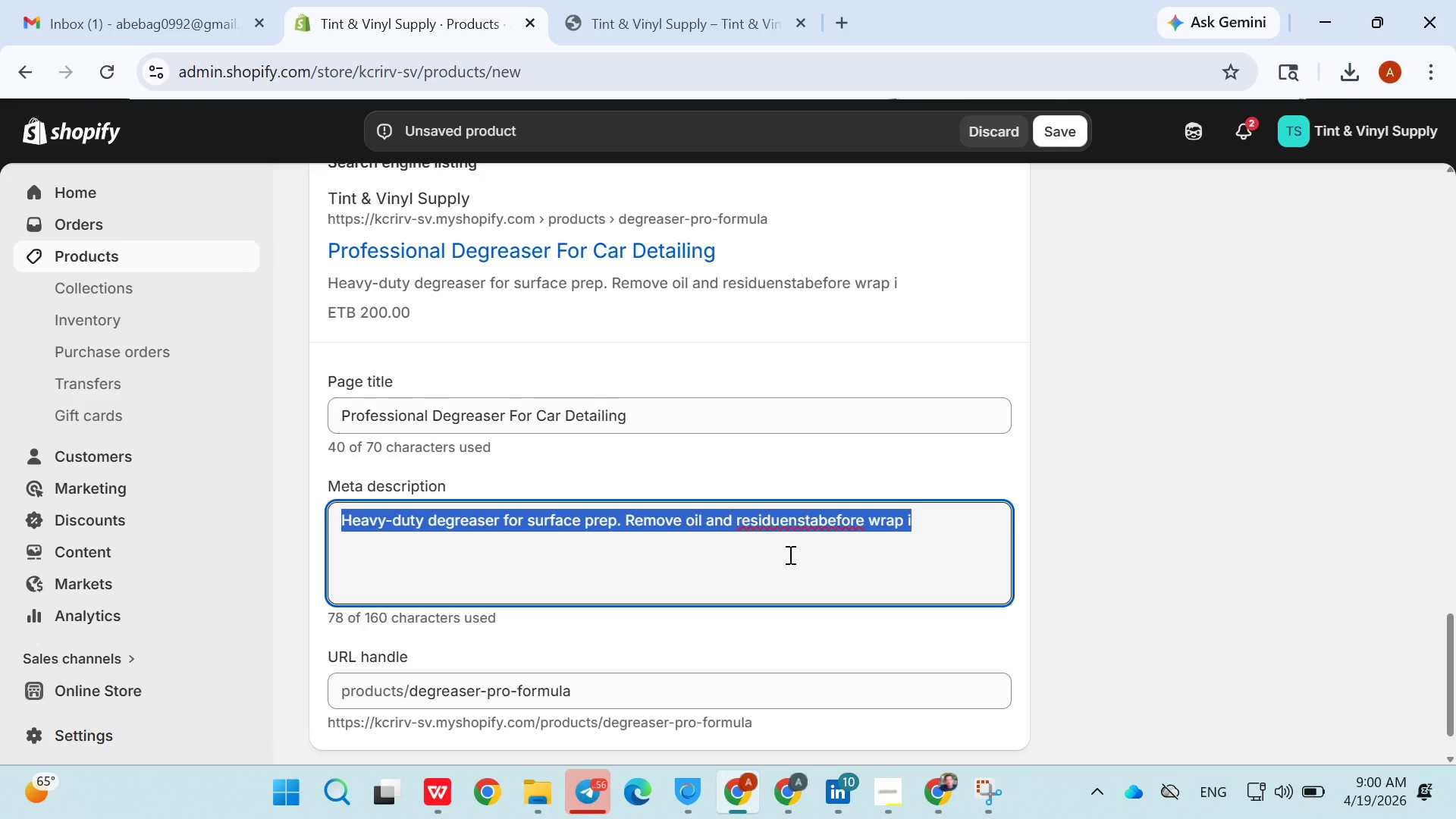 
triple_click([789, 554])
 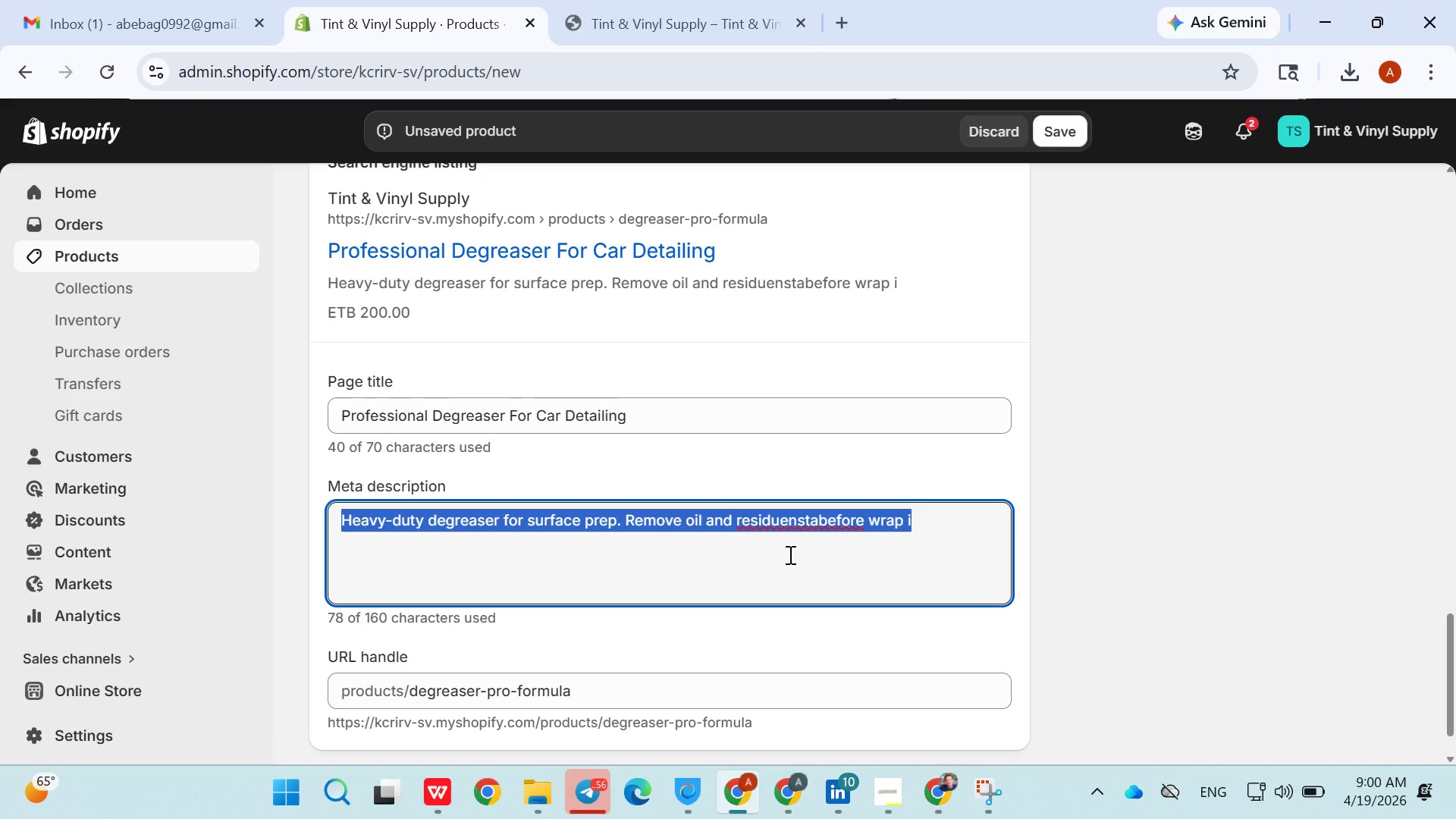 
triple_click([789, 554])
 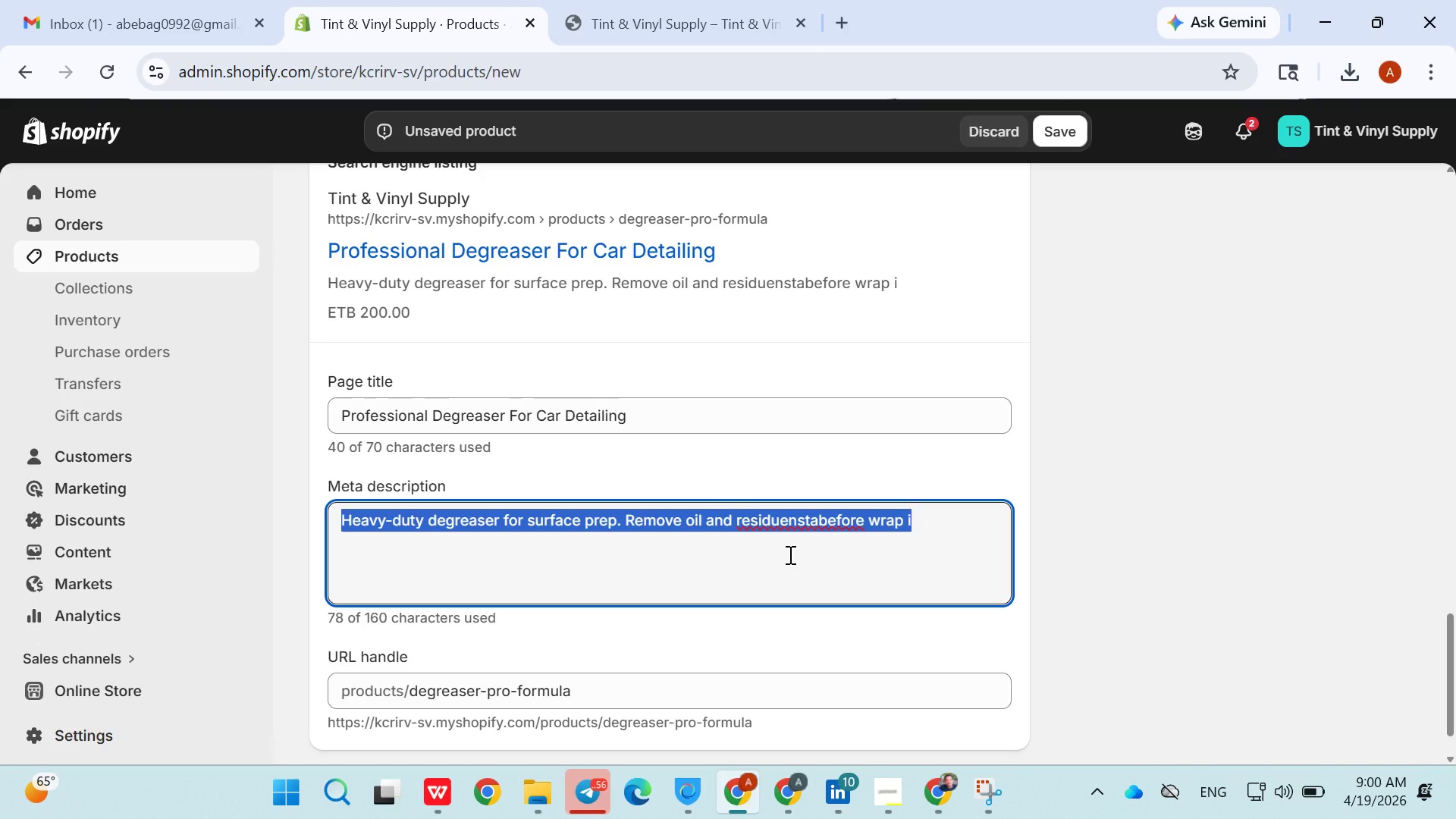 
triple_click([789, 554])
 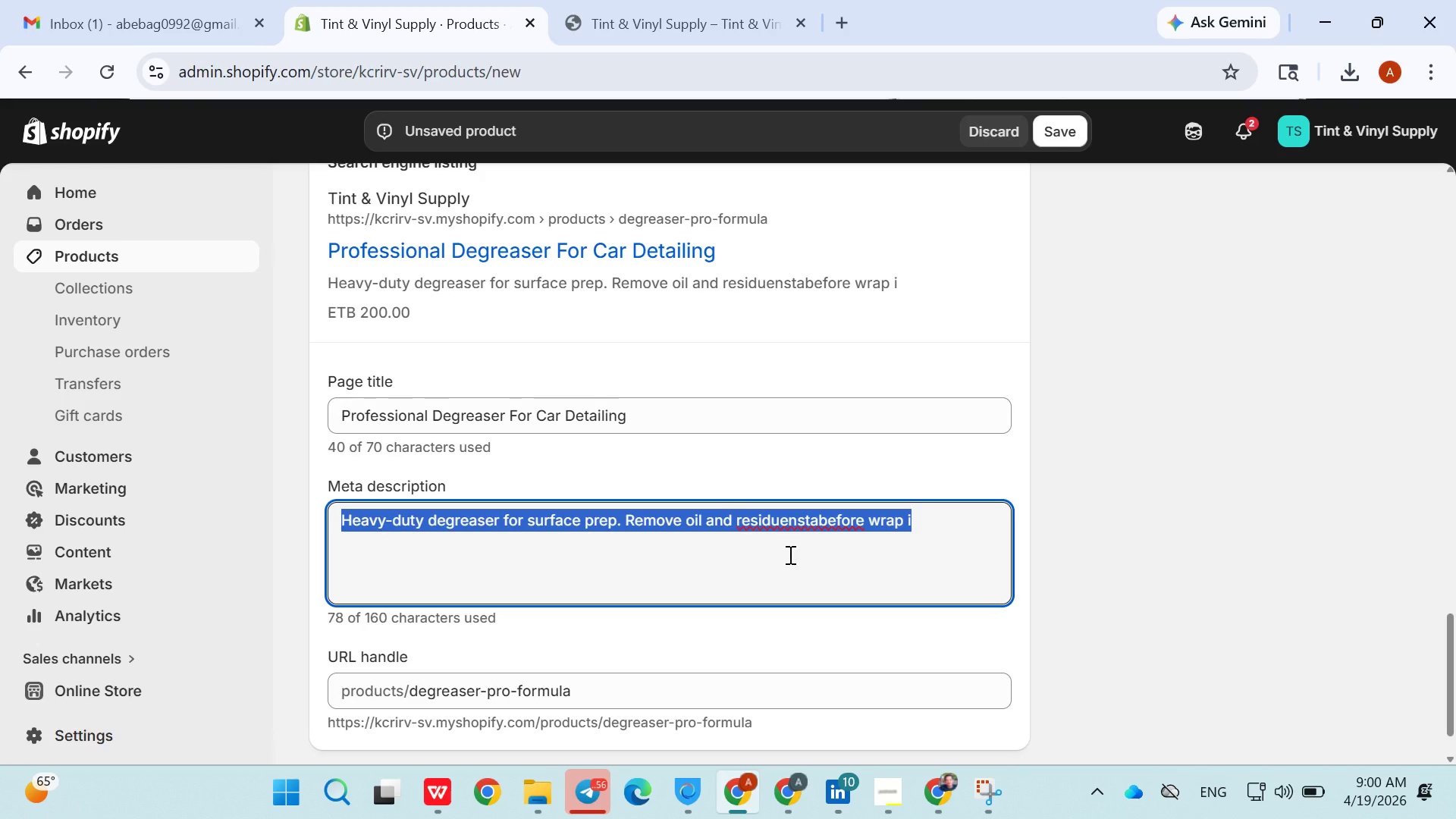 
triple_click([789, 554])
 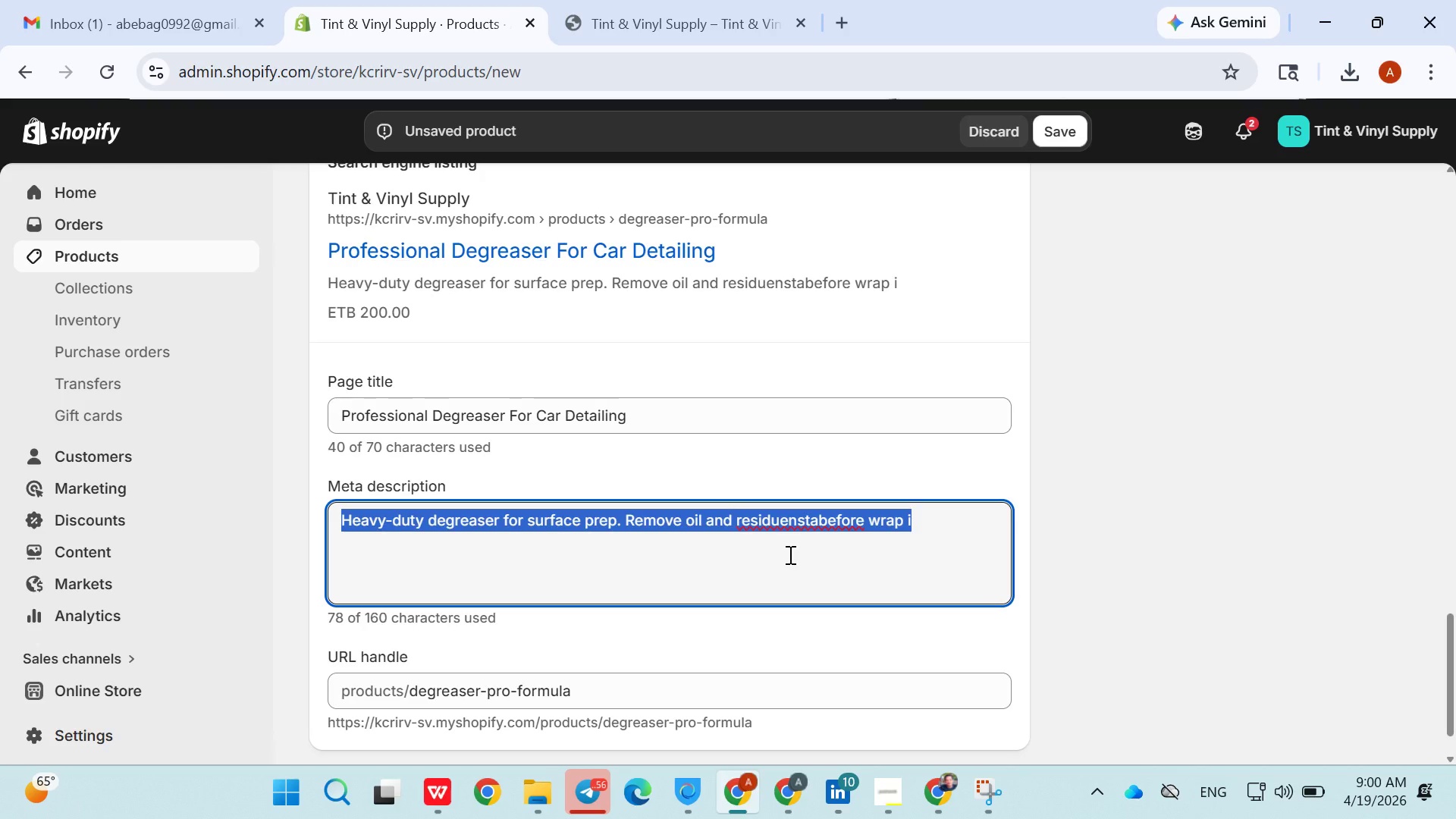 
triple_click([789, 554])
 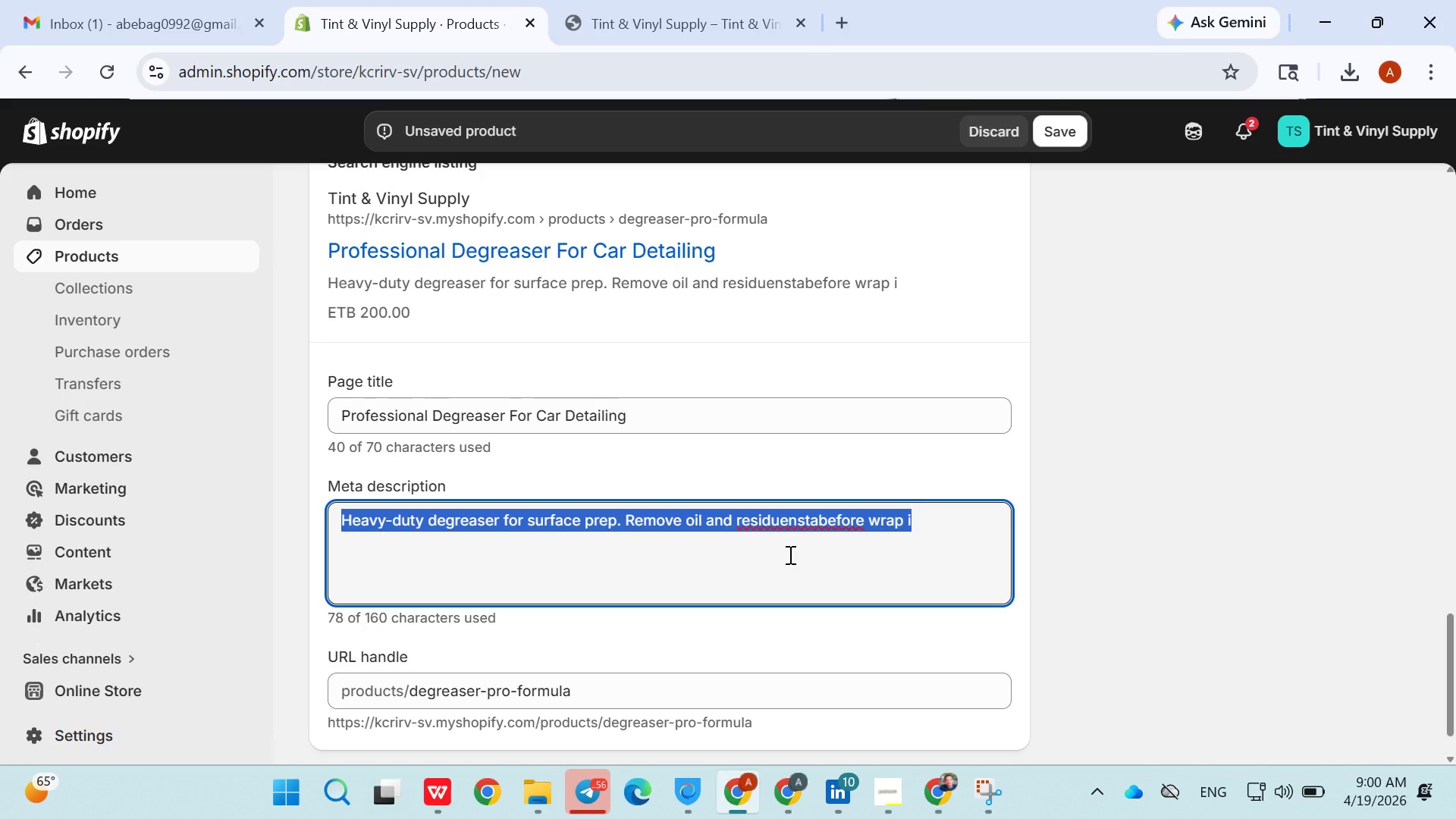 
triple_click([789, 554])
 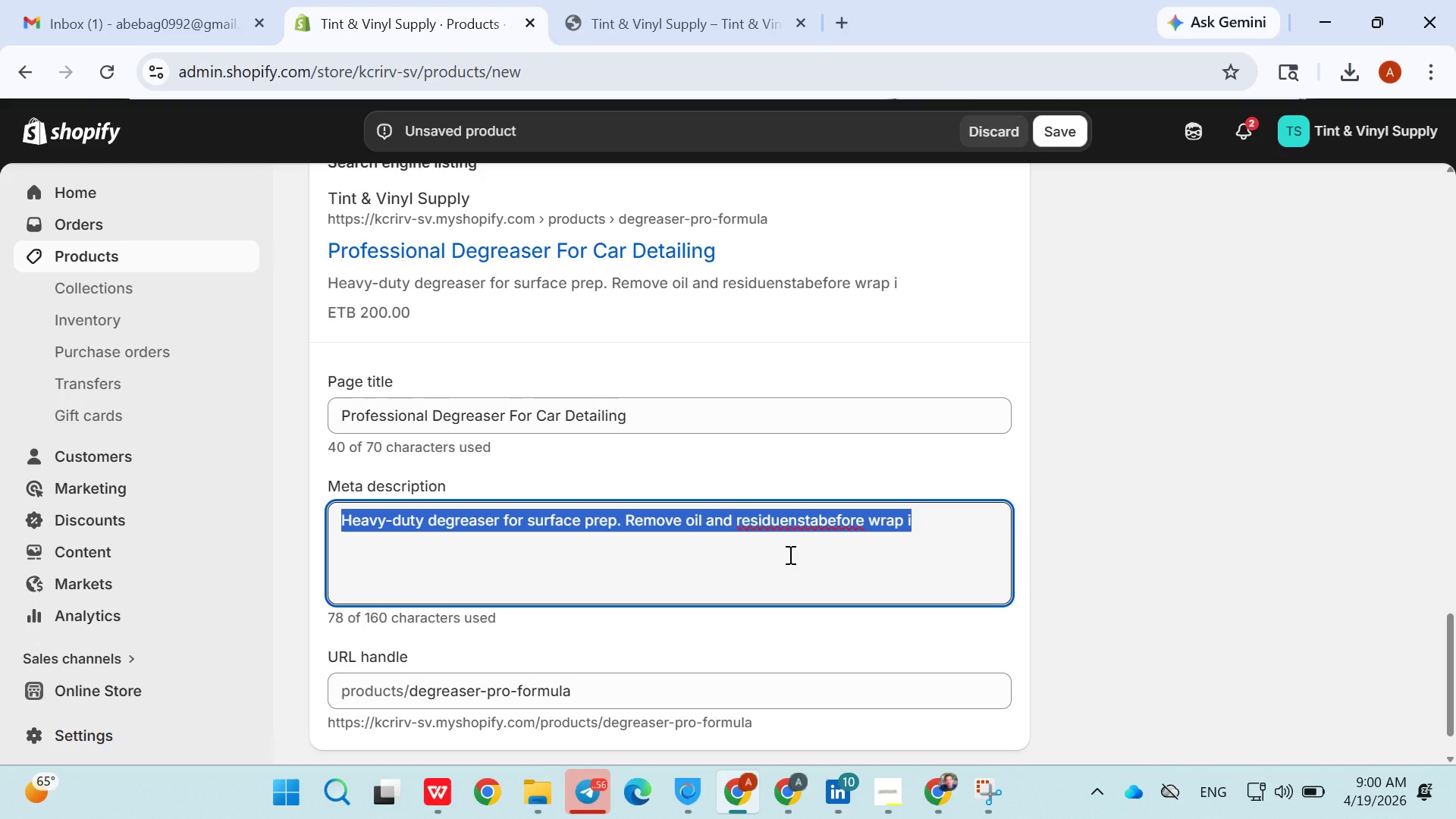 
triple_click([789, 554])
 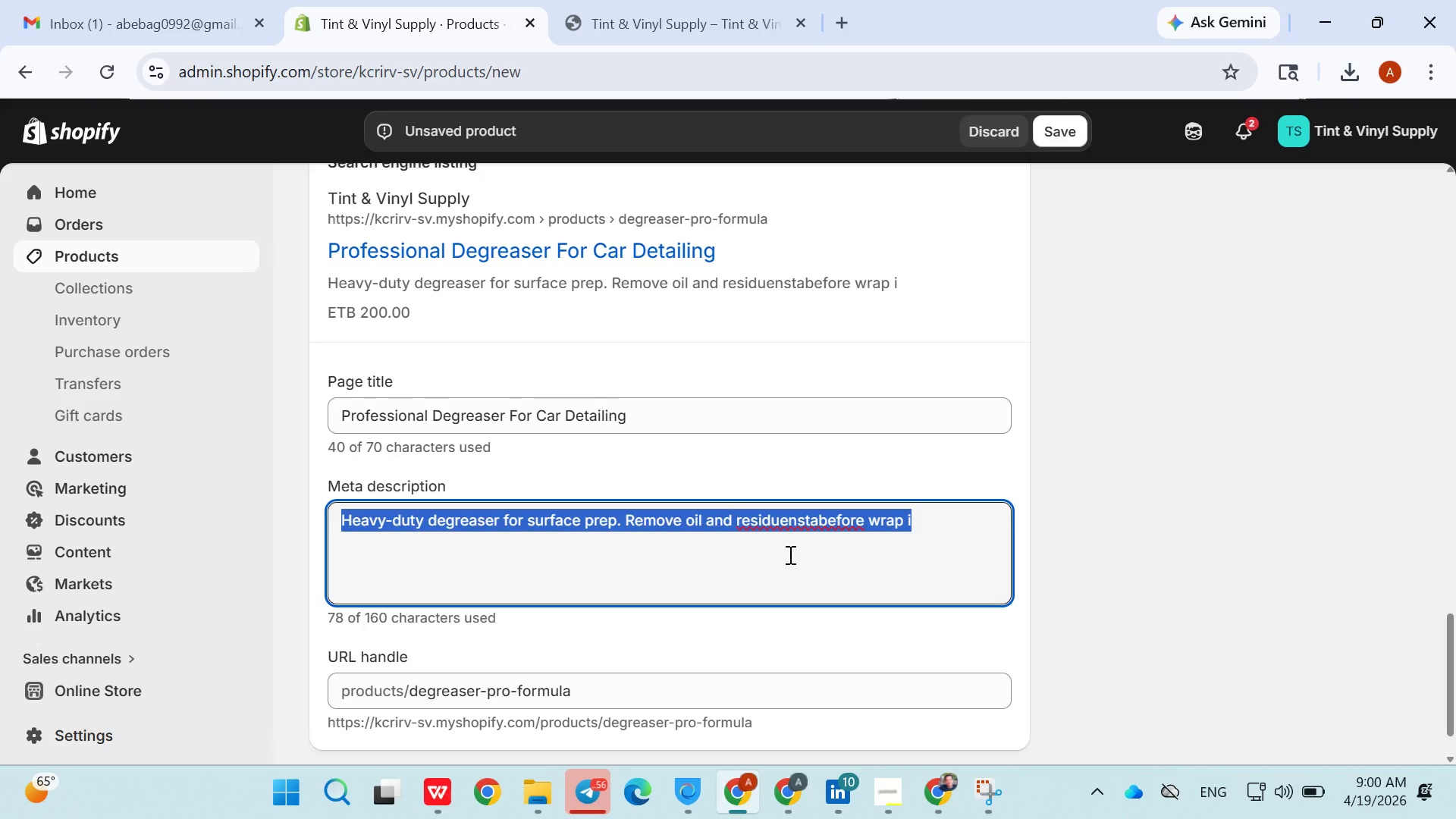 
triple_click([789, 554])
 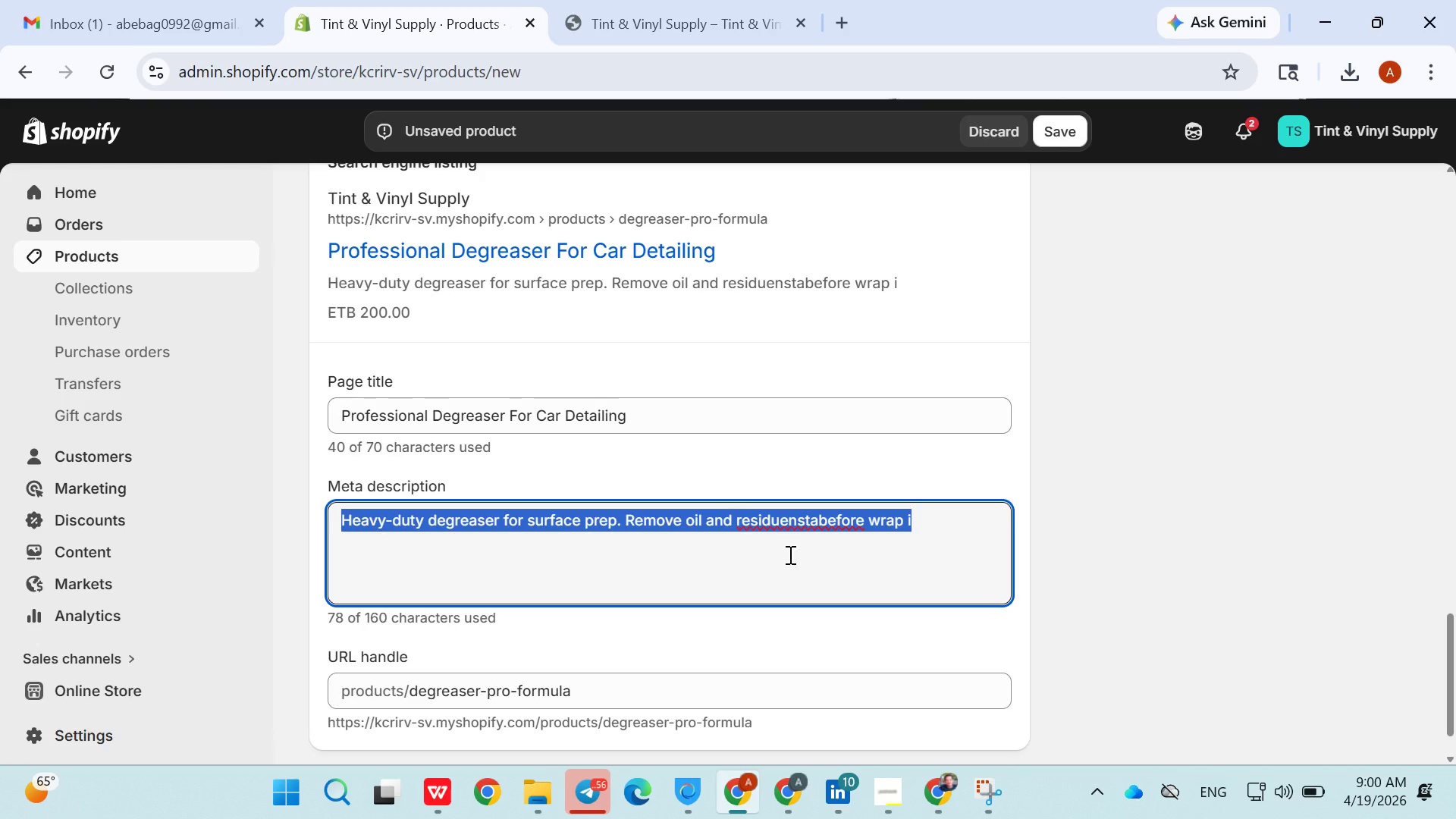 
triple_click([789, 554])
 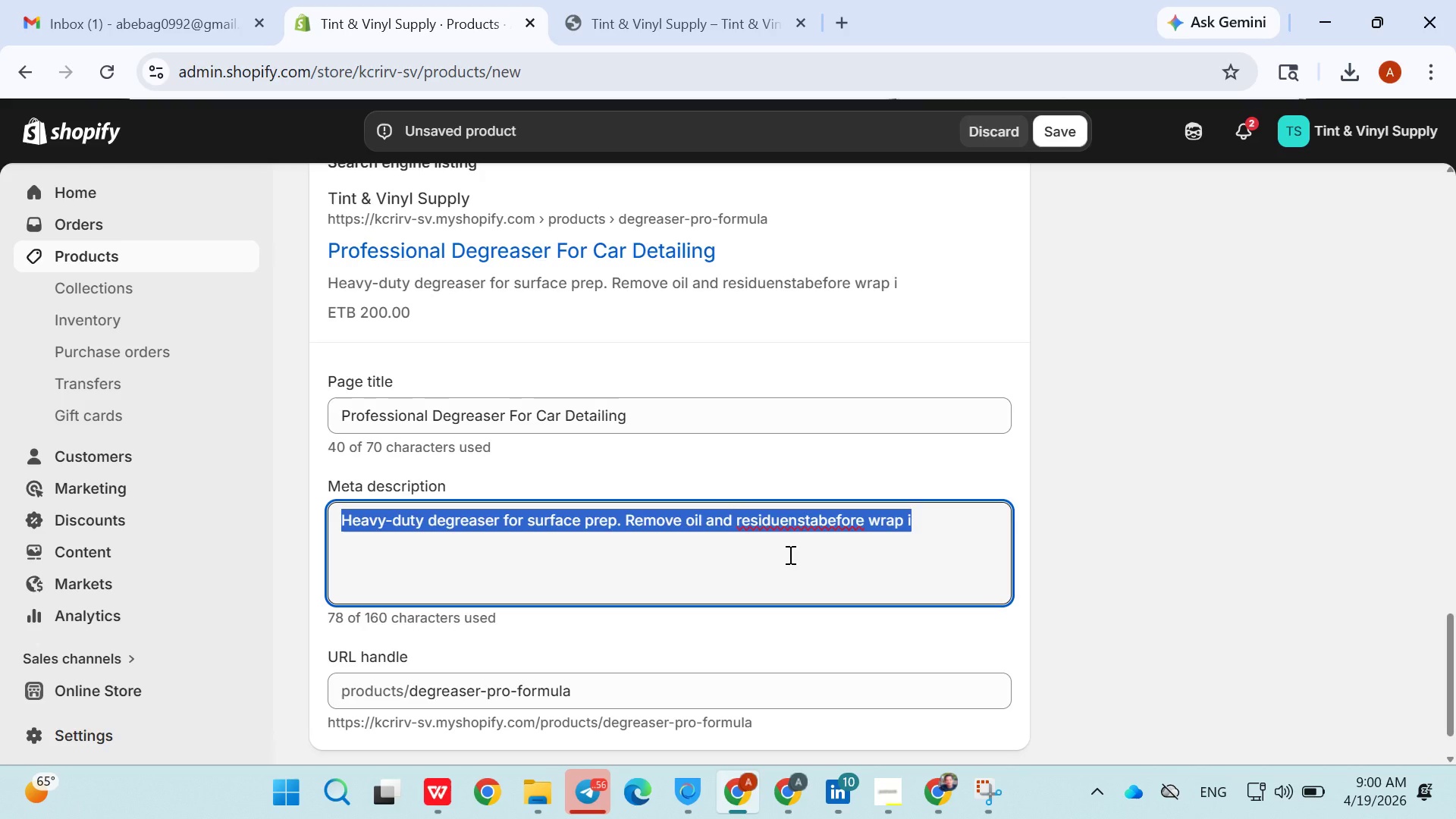 
triple_click([789, 554])
 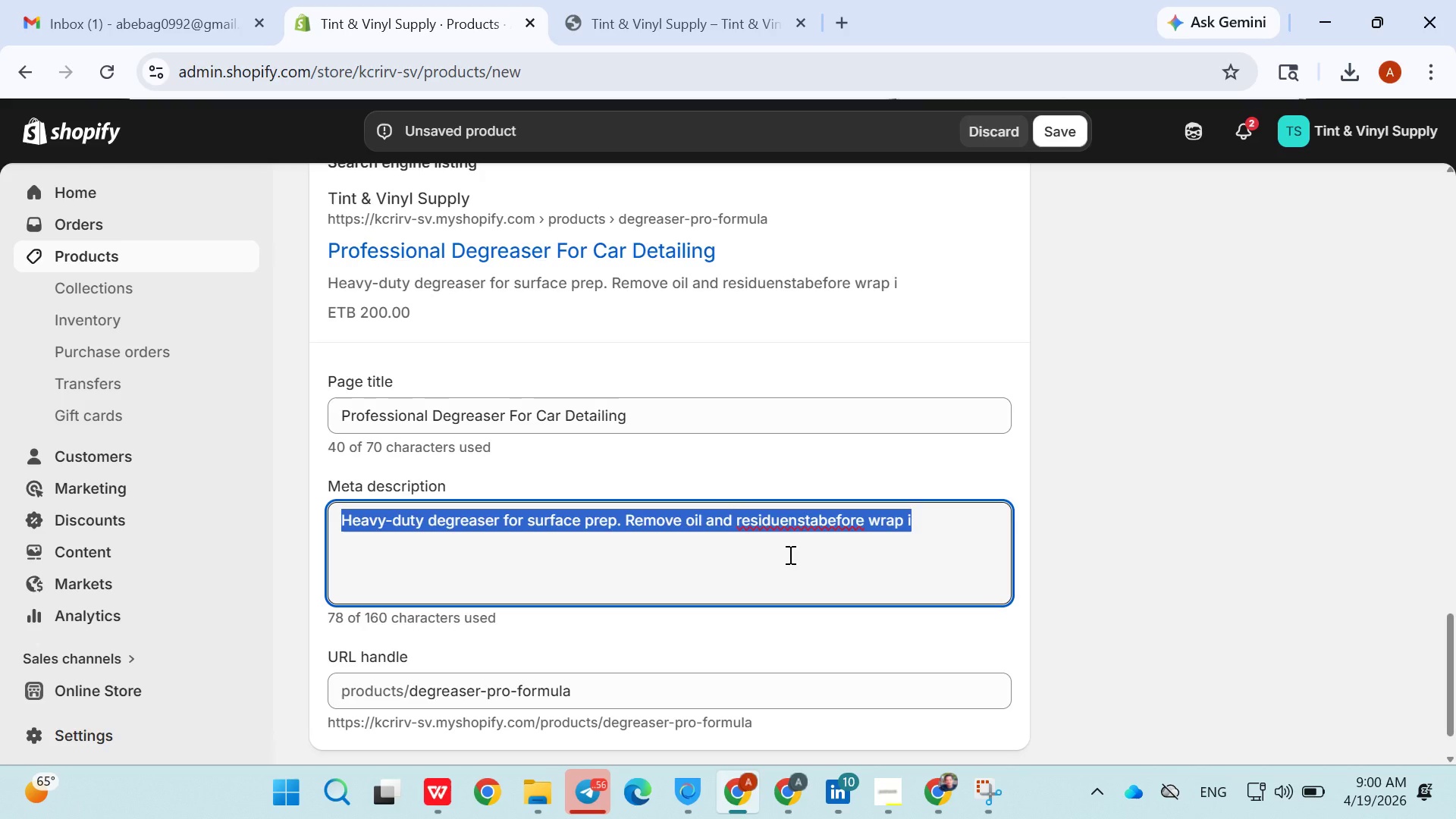 
triple_click([789, 554])
 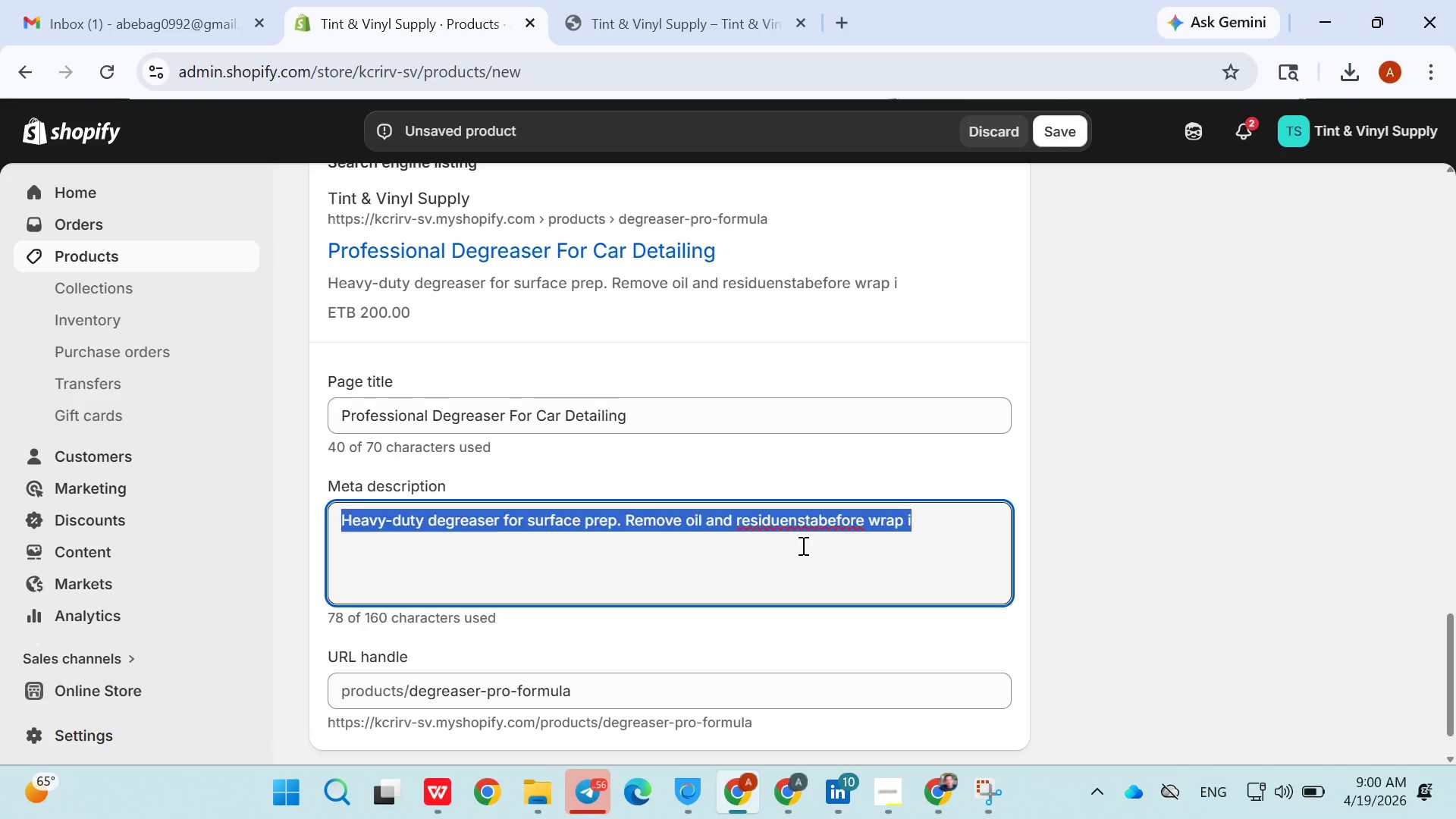 
triple_click([789, 554])
 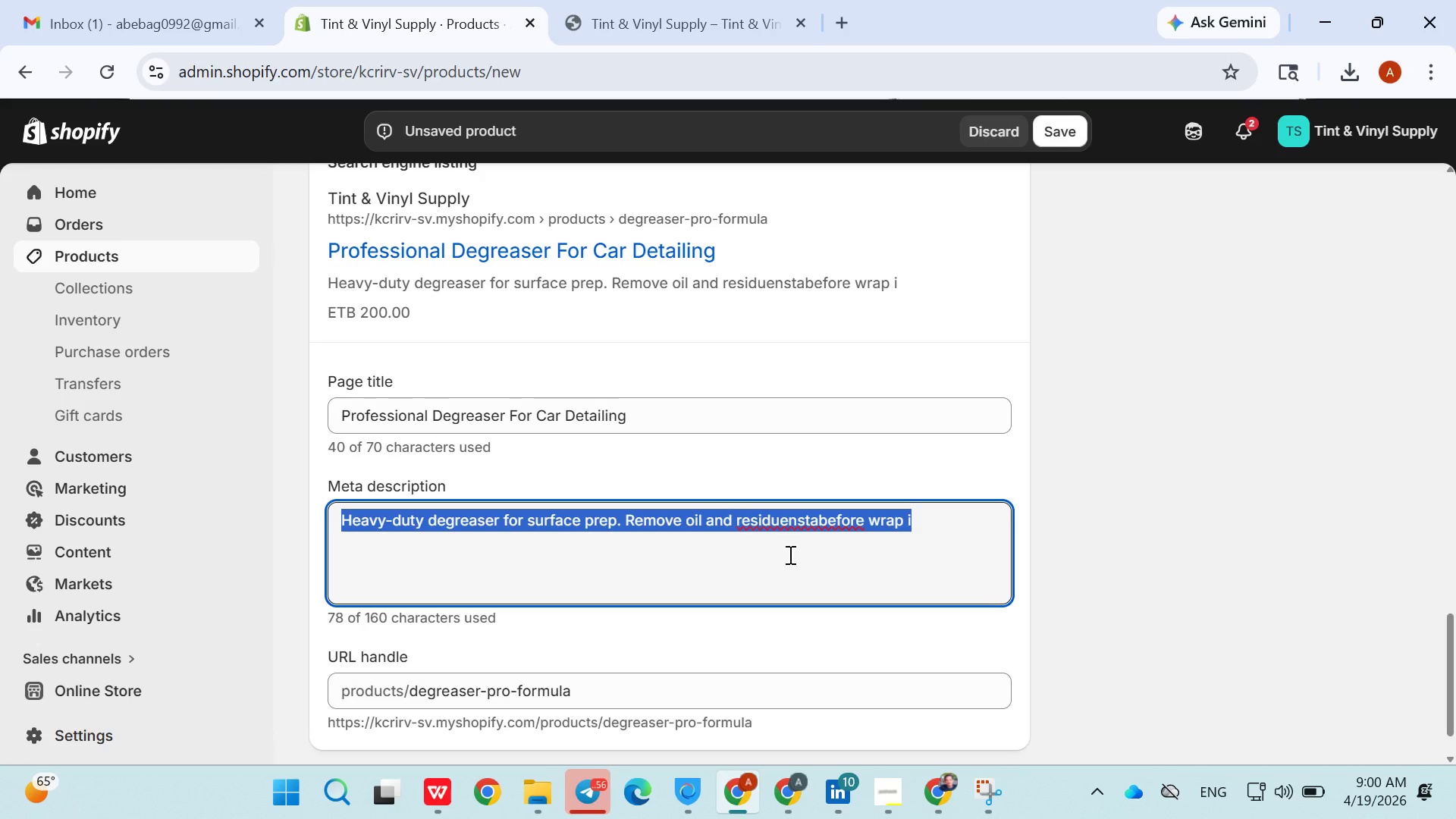 
triple_click([789, 554])
 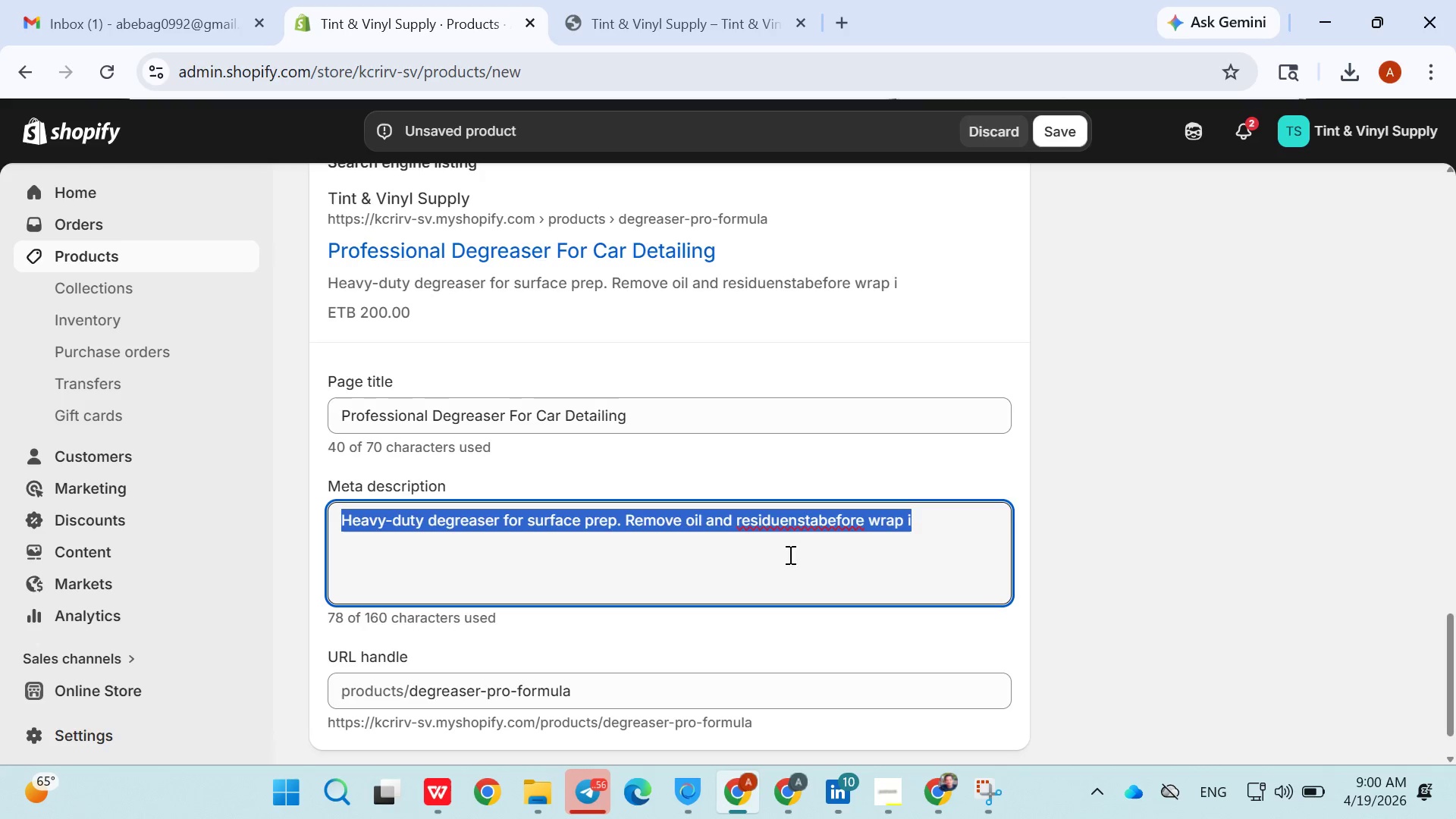 
triple_click([789, 554])
 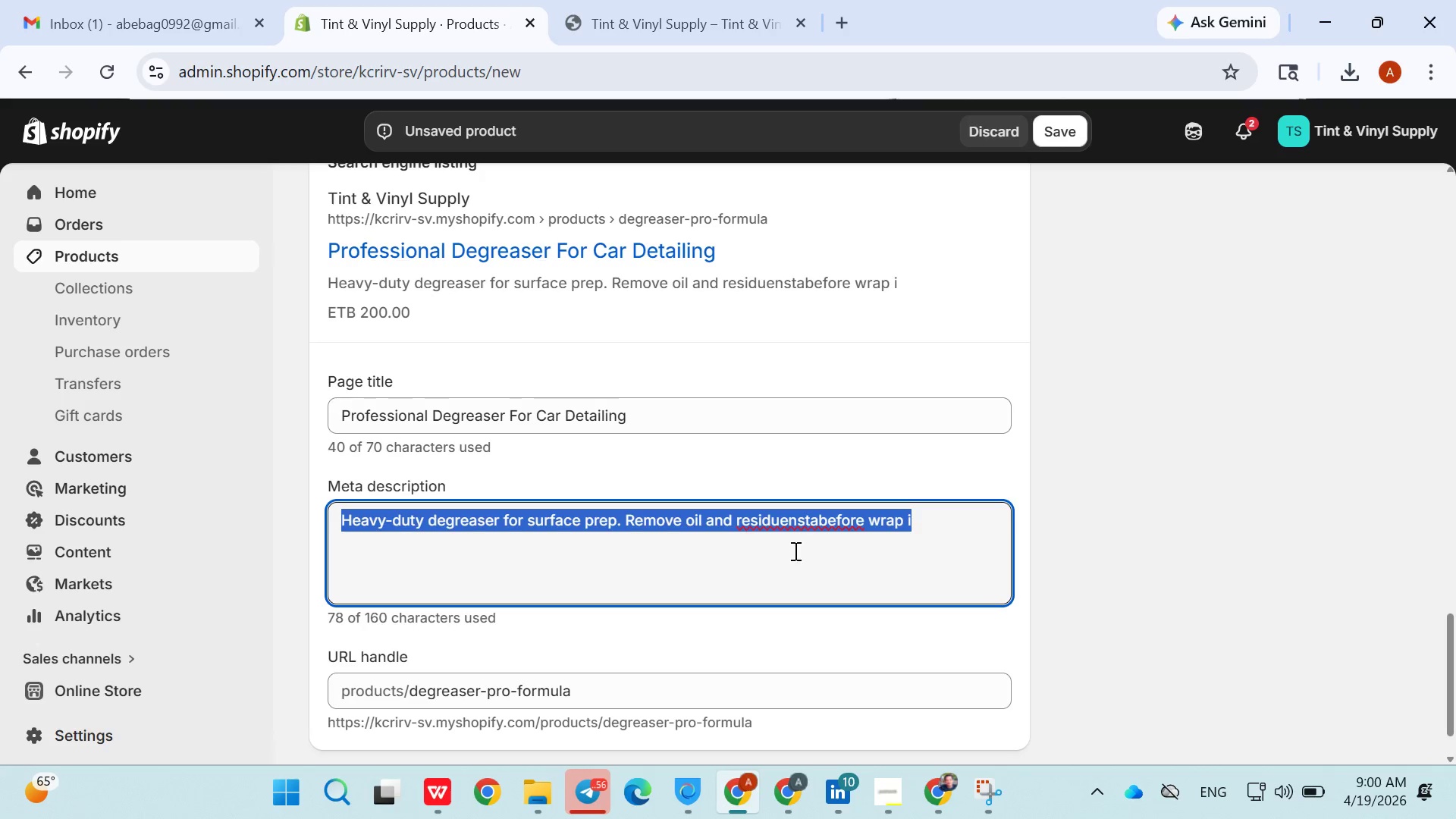 
triple_click([789, 554])
 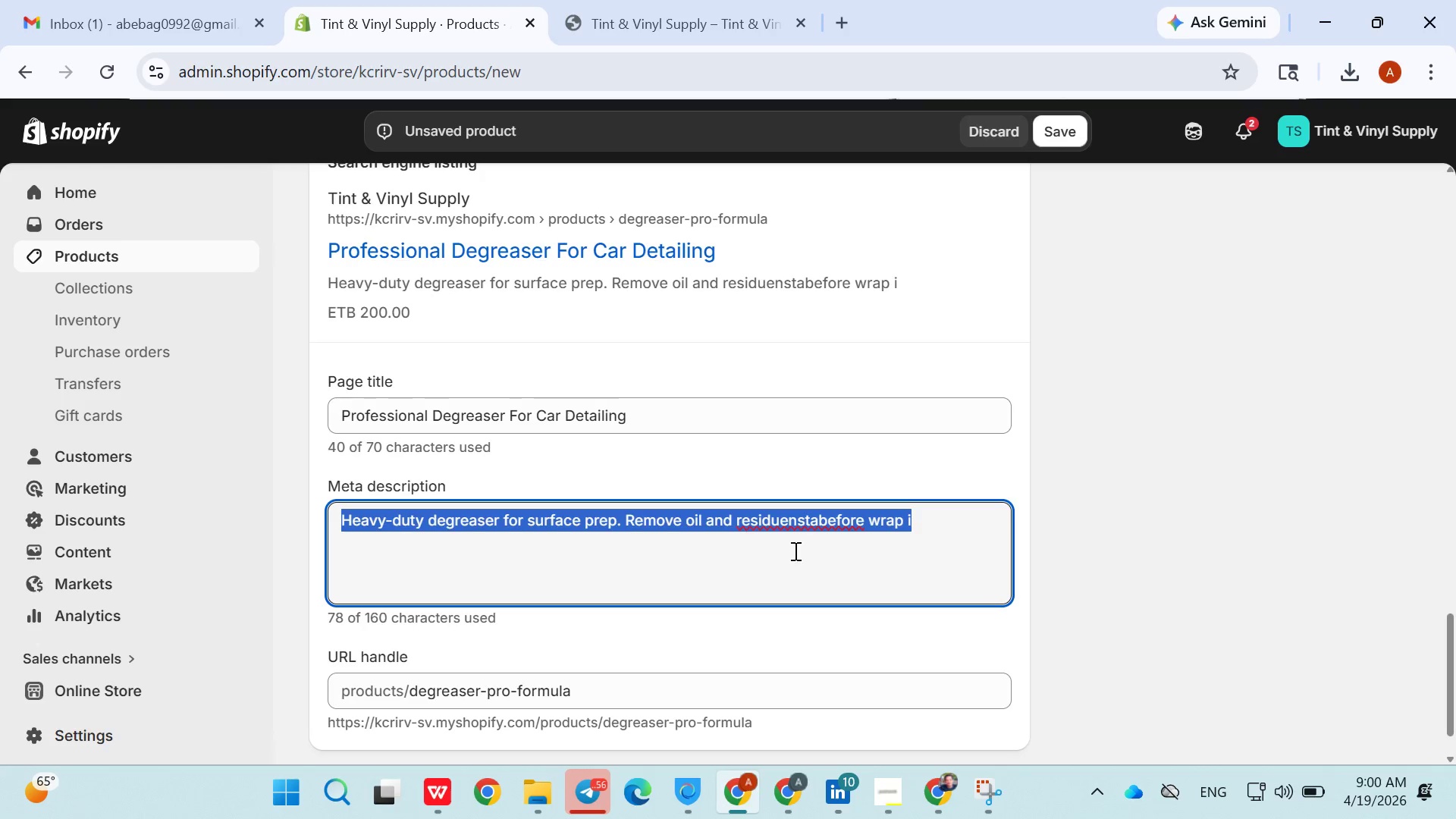 
triple_click([789, 554])
 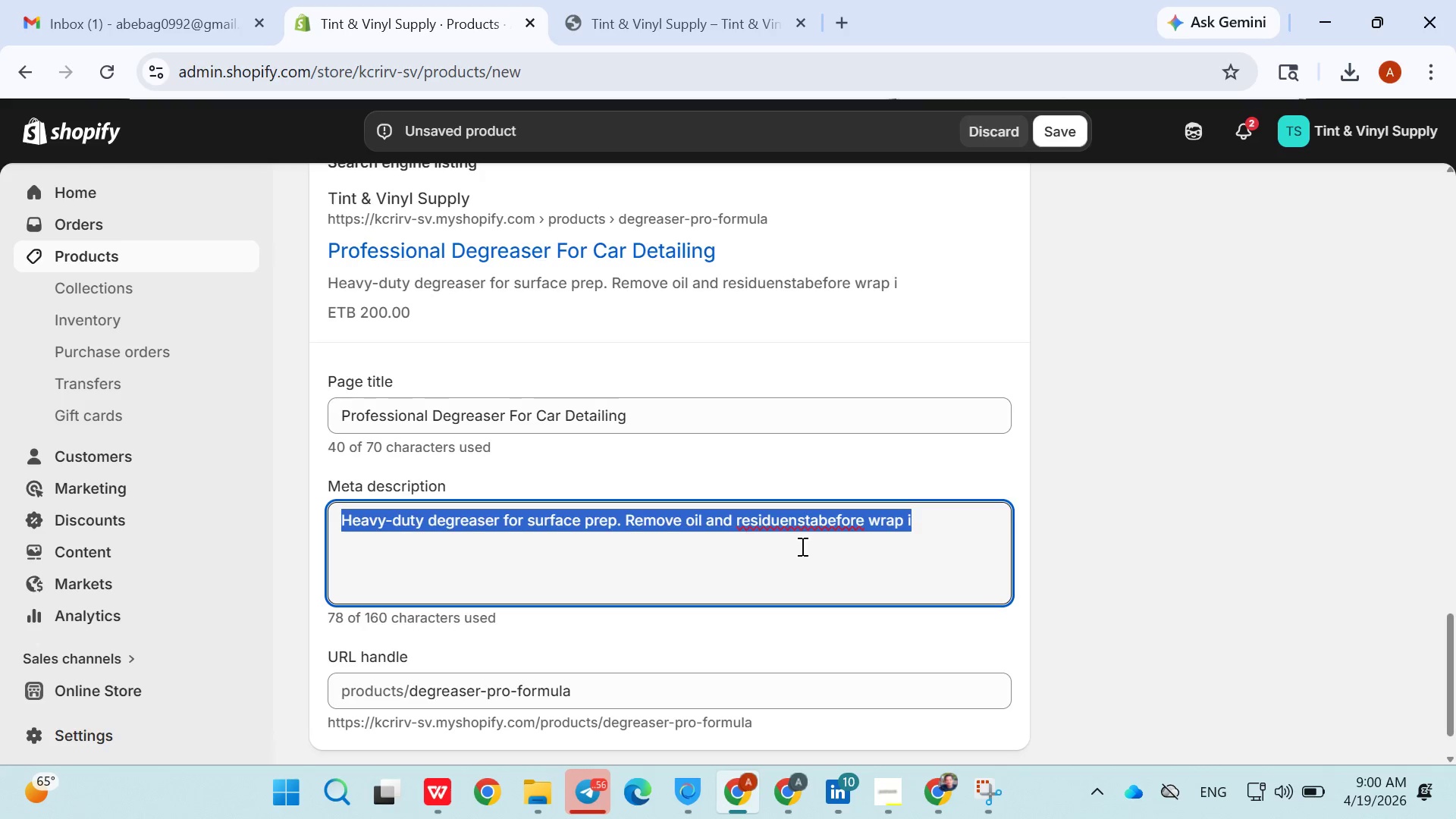 
triple_click([789, 554])
 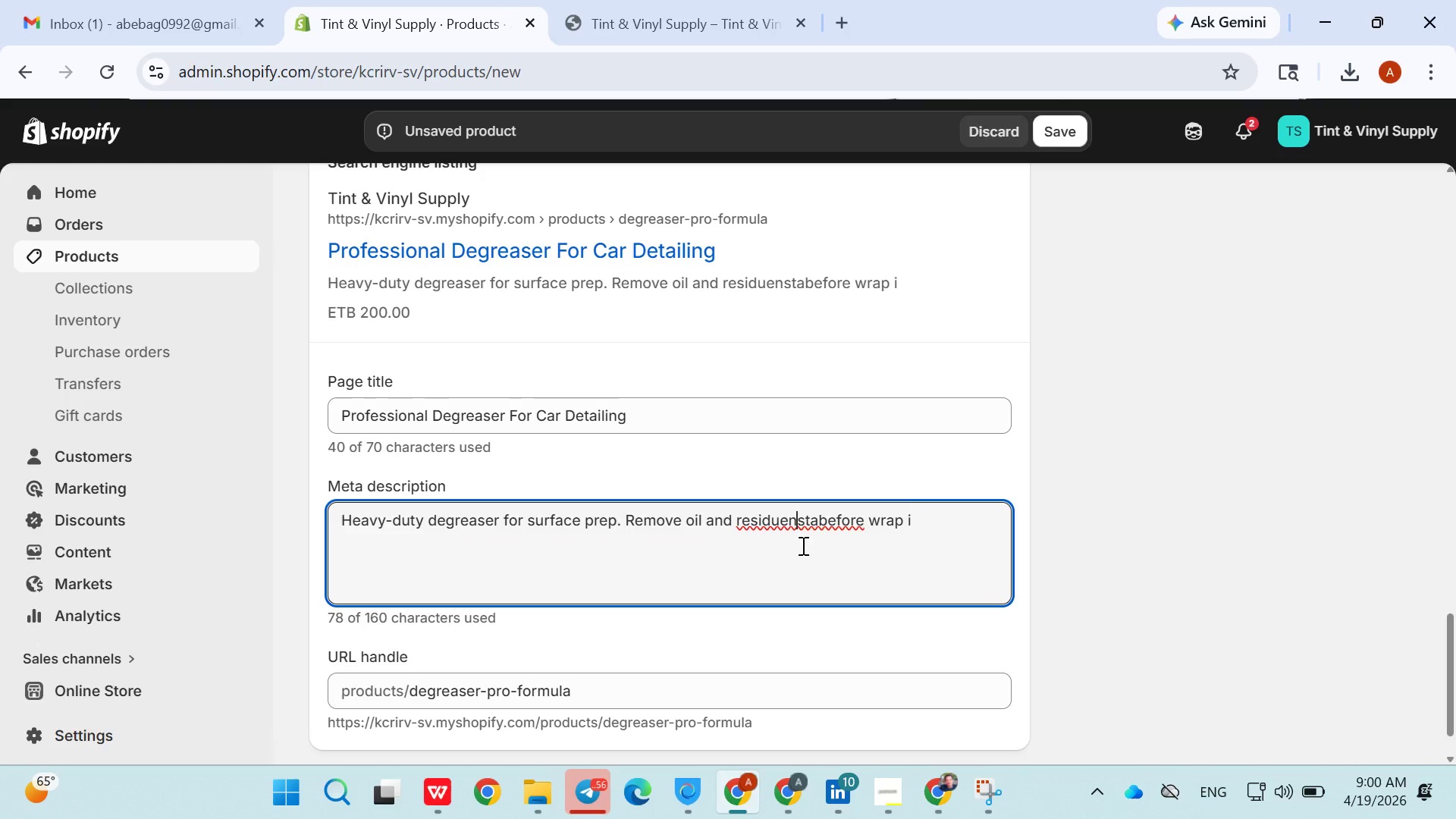 
left_click_drag(start_coordinate=[789, 554], to_coordinate=[800, 547])
 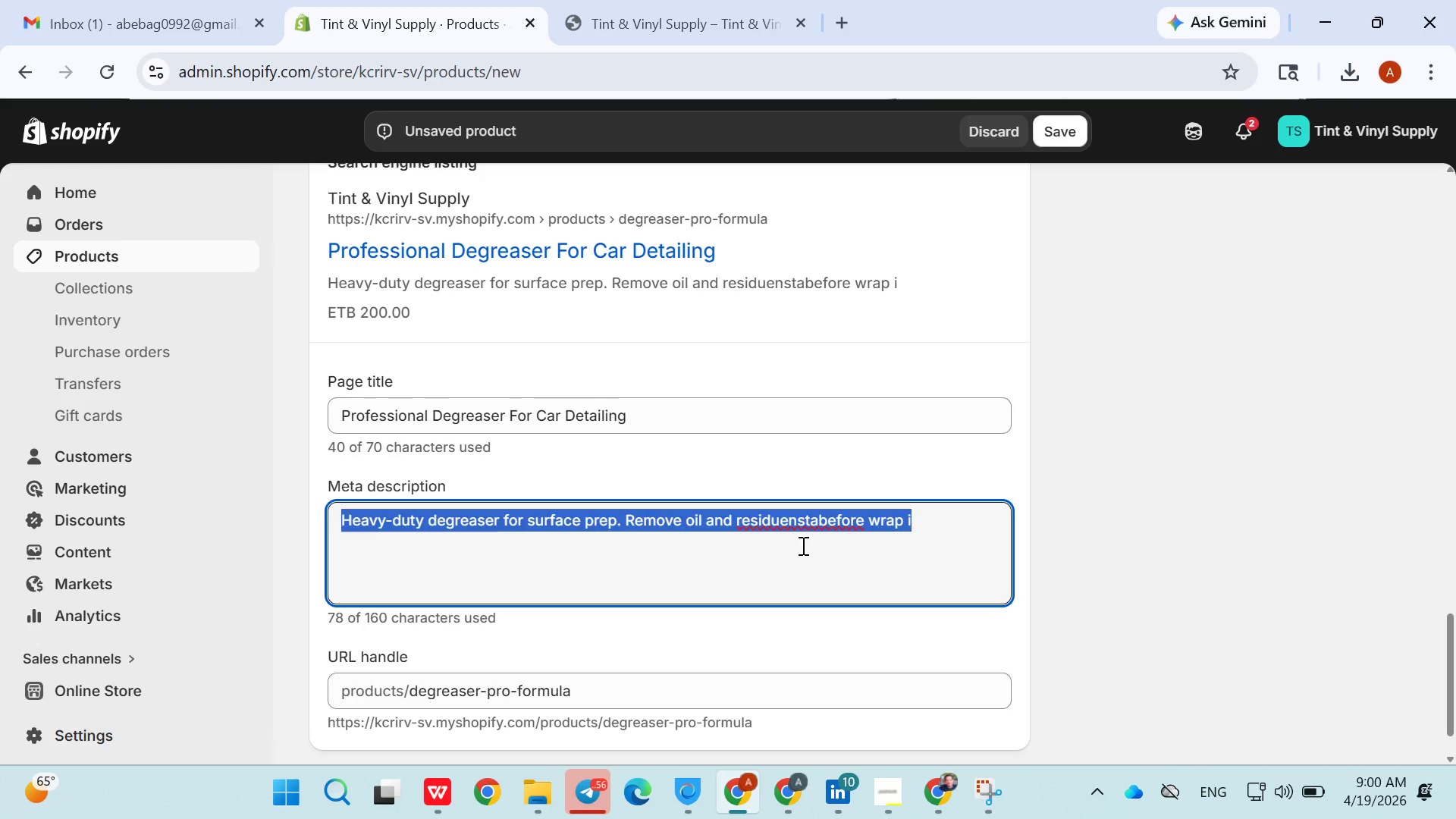 
triple_click([801, 546])
 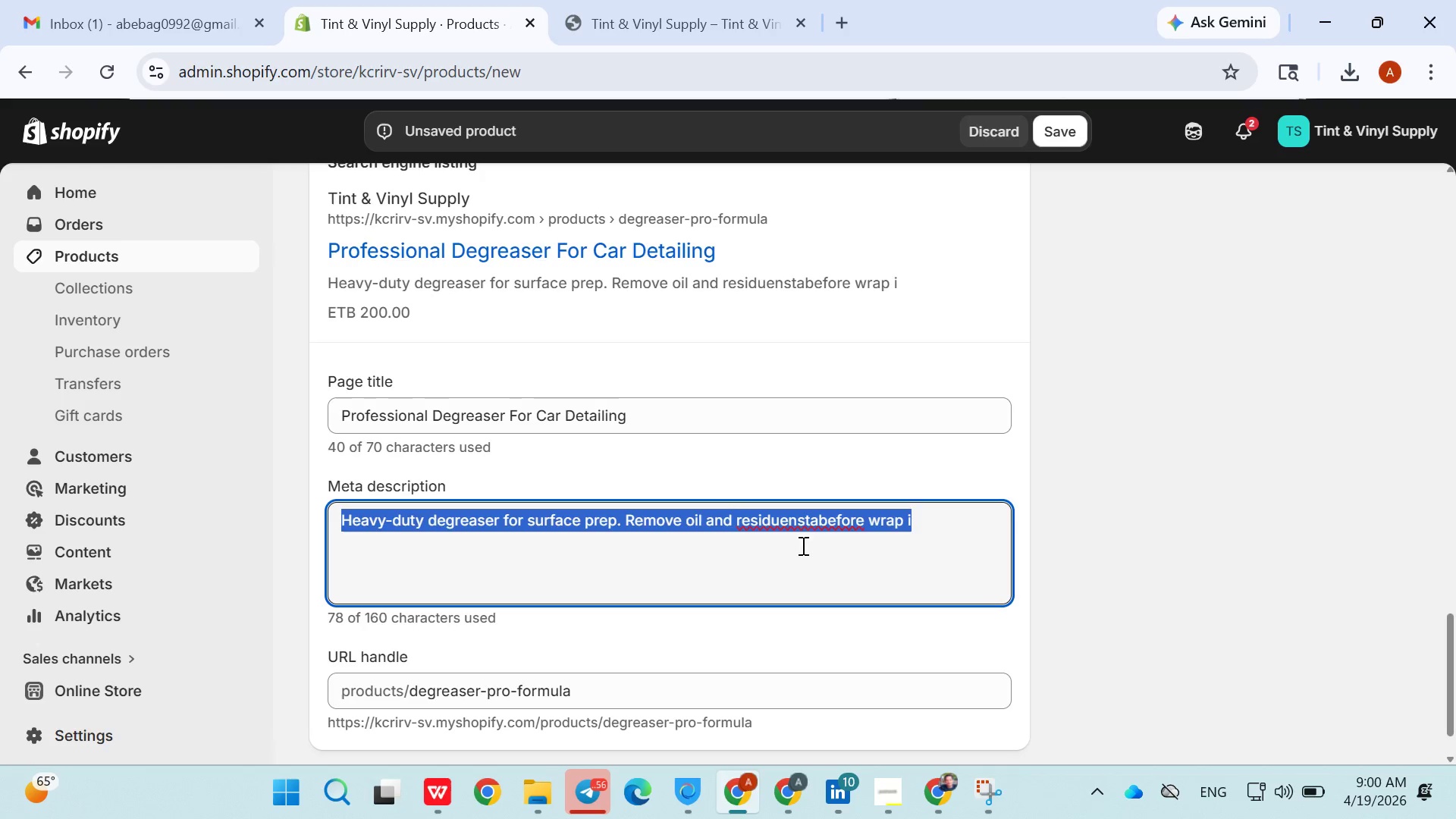 
triple_click([802, 545])
 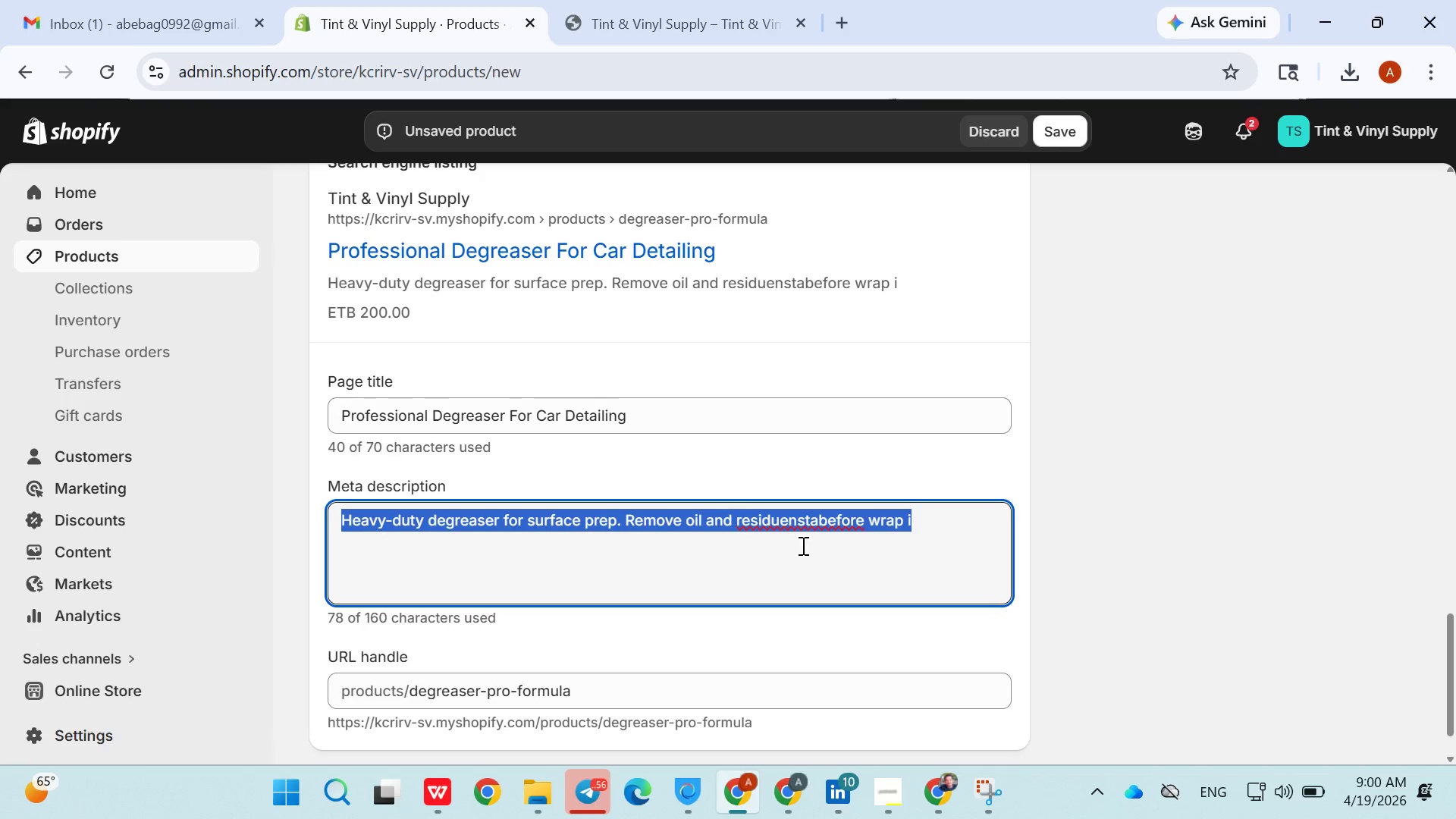 
triple_click([802, 545])
 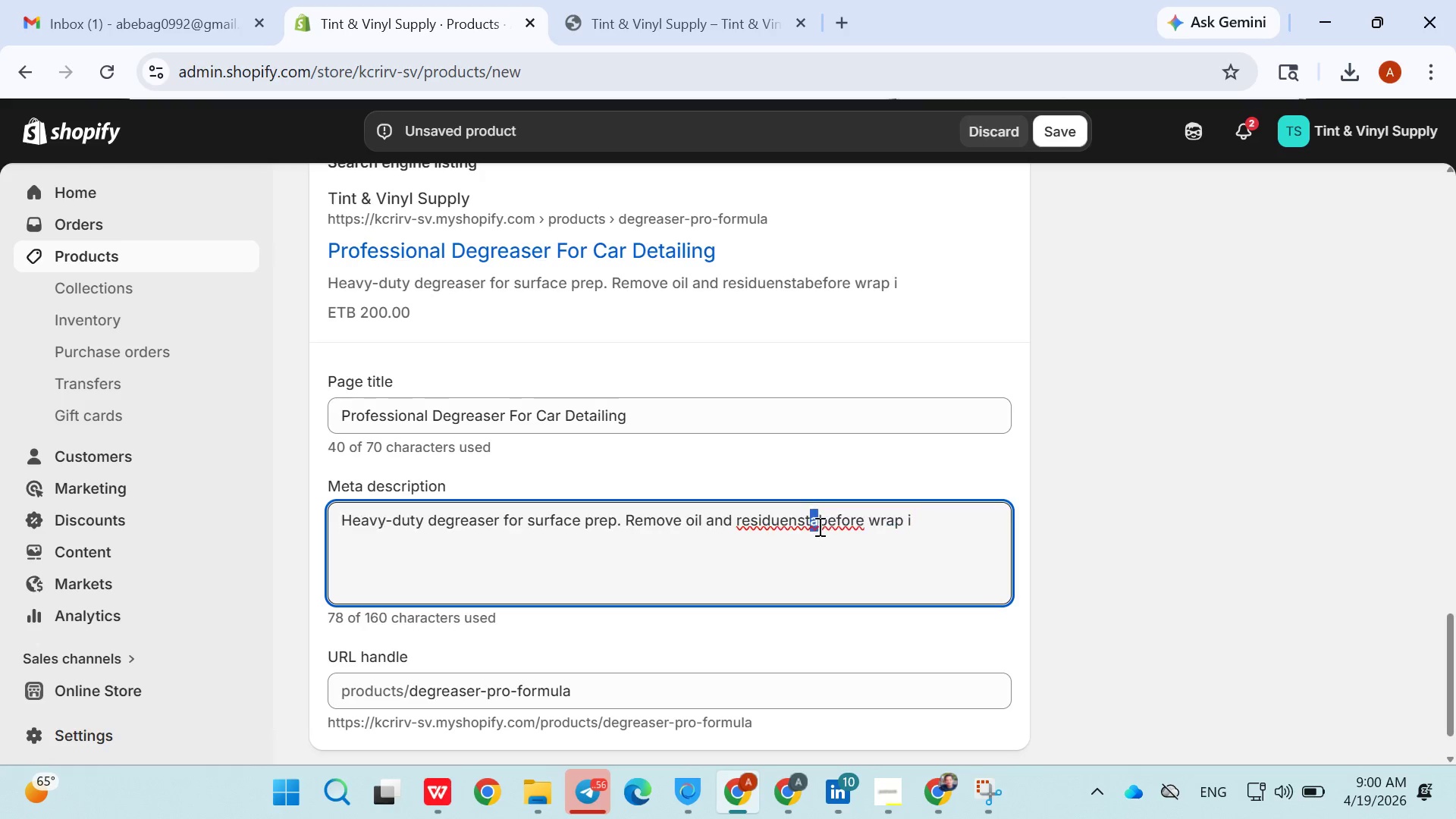 
triple_click([802, 545])
 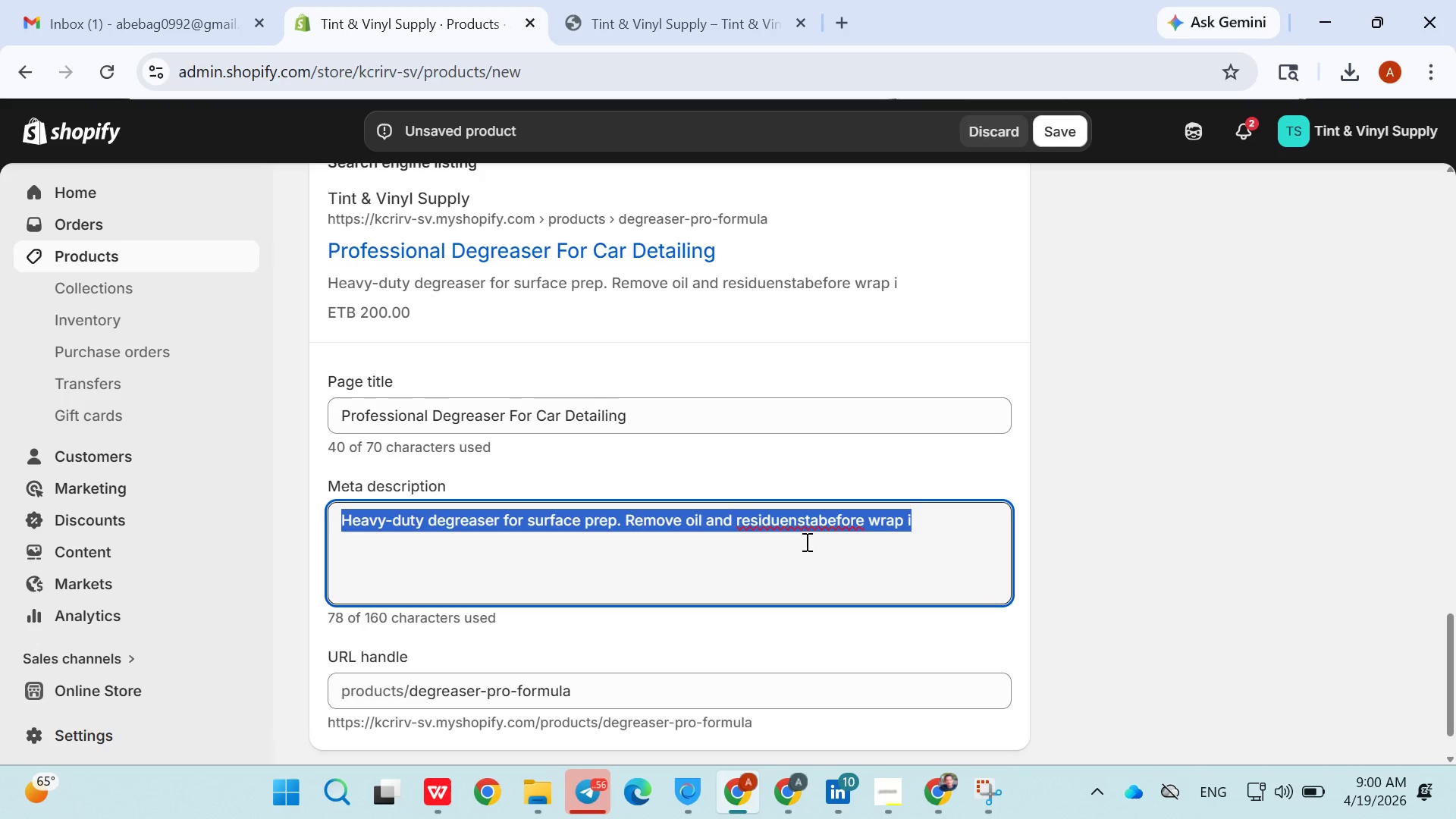 
triple_click([802, 545])
 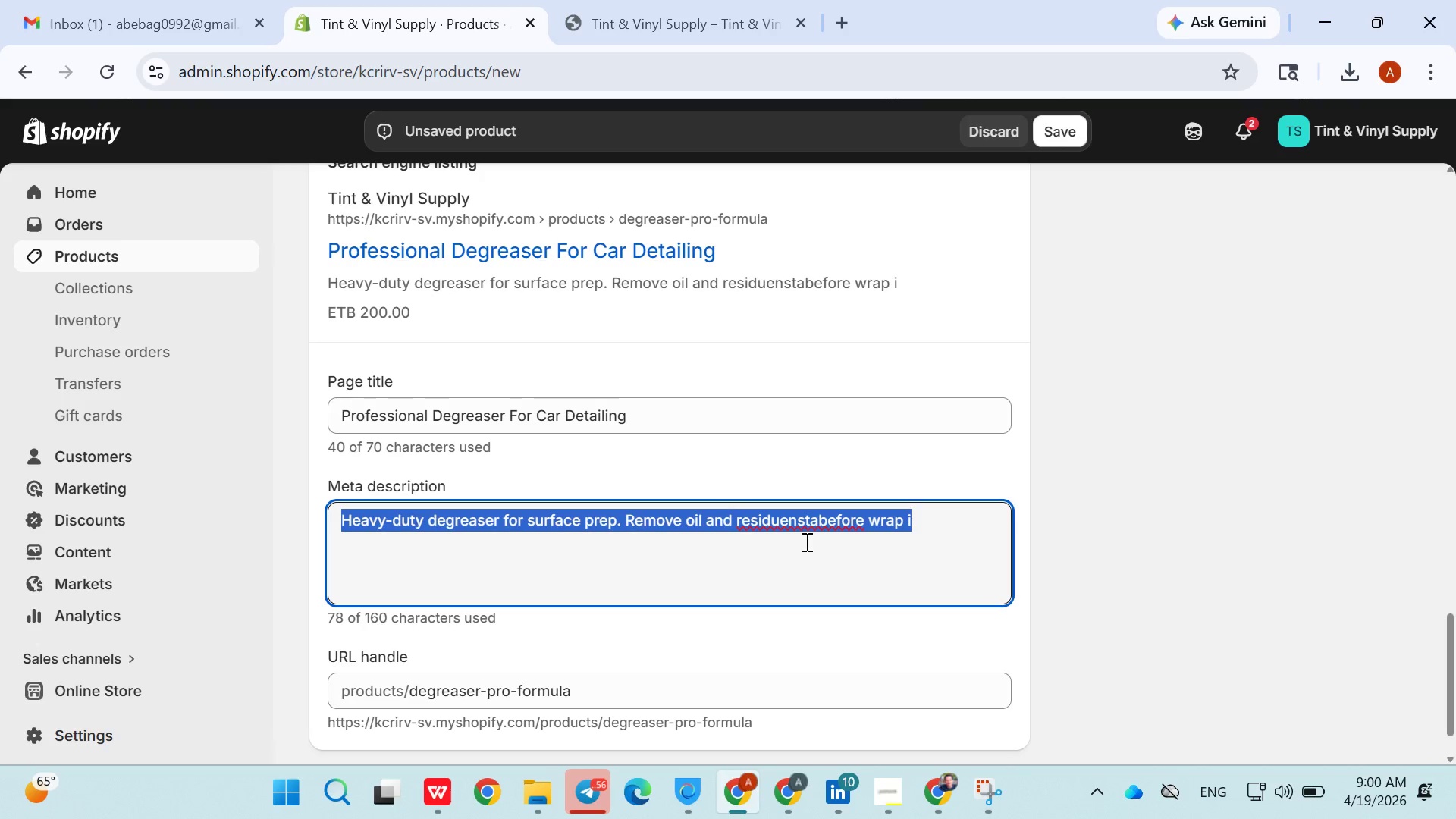 
triple_click([802, 545])
 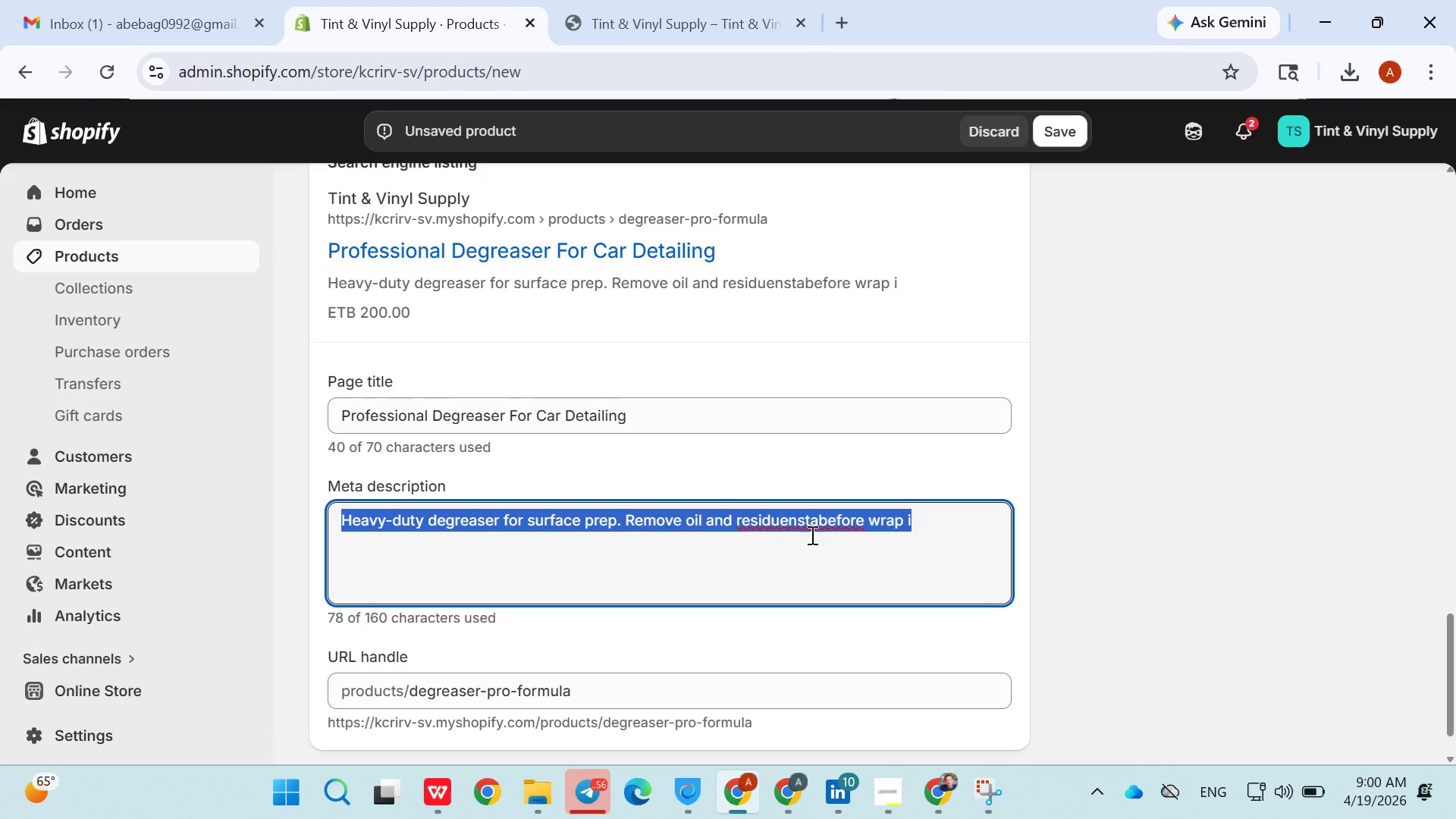 
left_click_drag(start_coordinate=[802, 545], to_coordinate=[811, 534])
 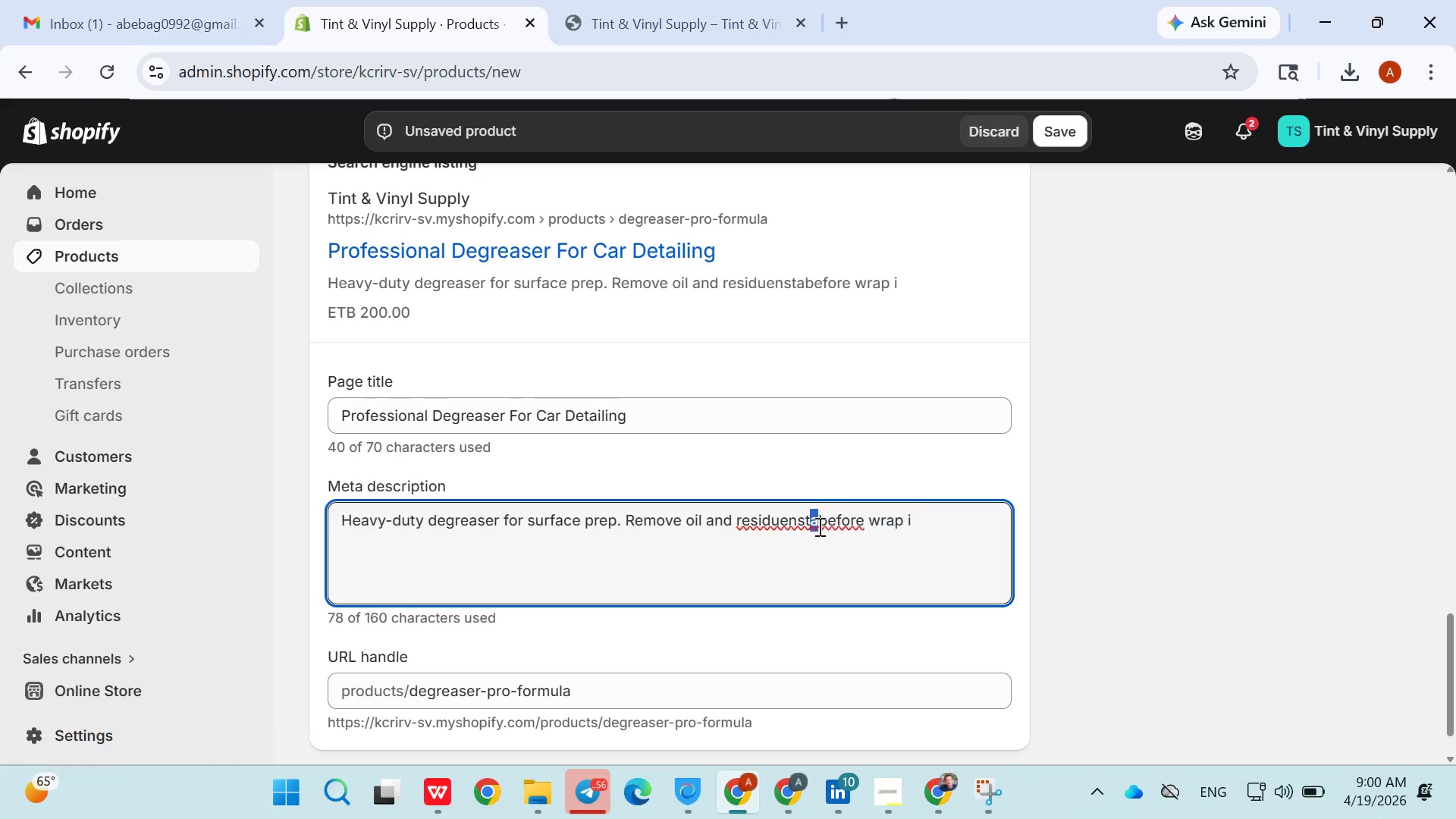 
triple_click([812, 533])
 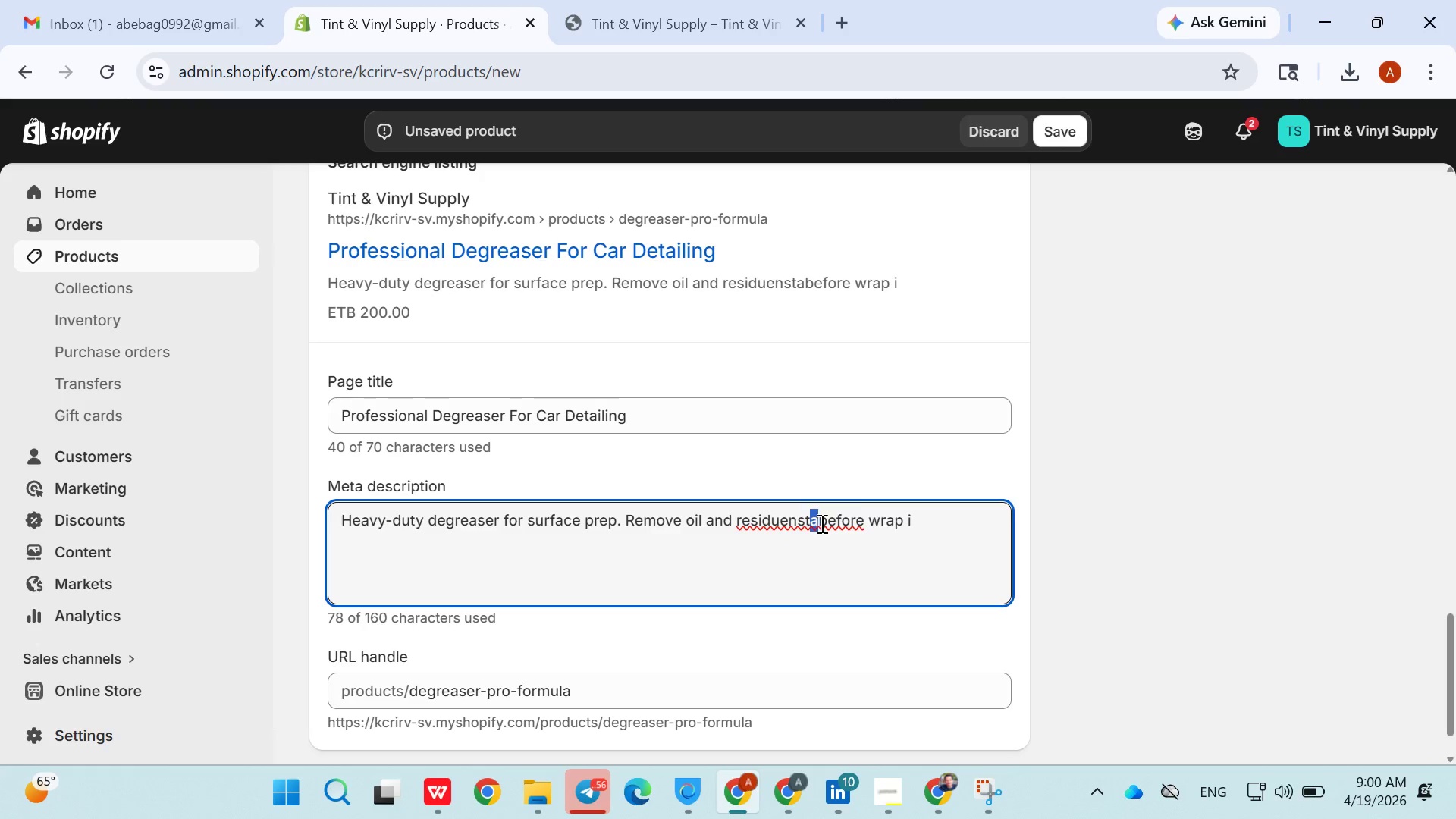 
triple_click([821, 523])
 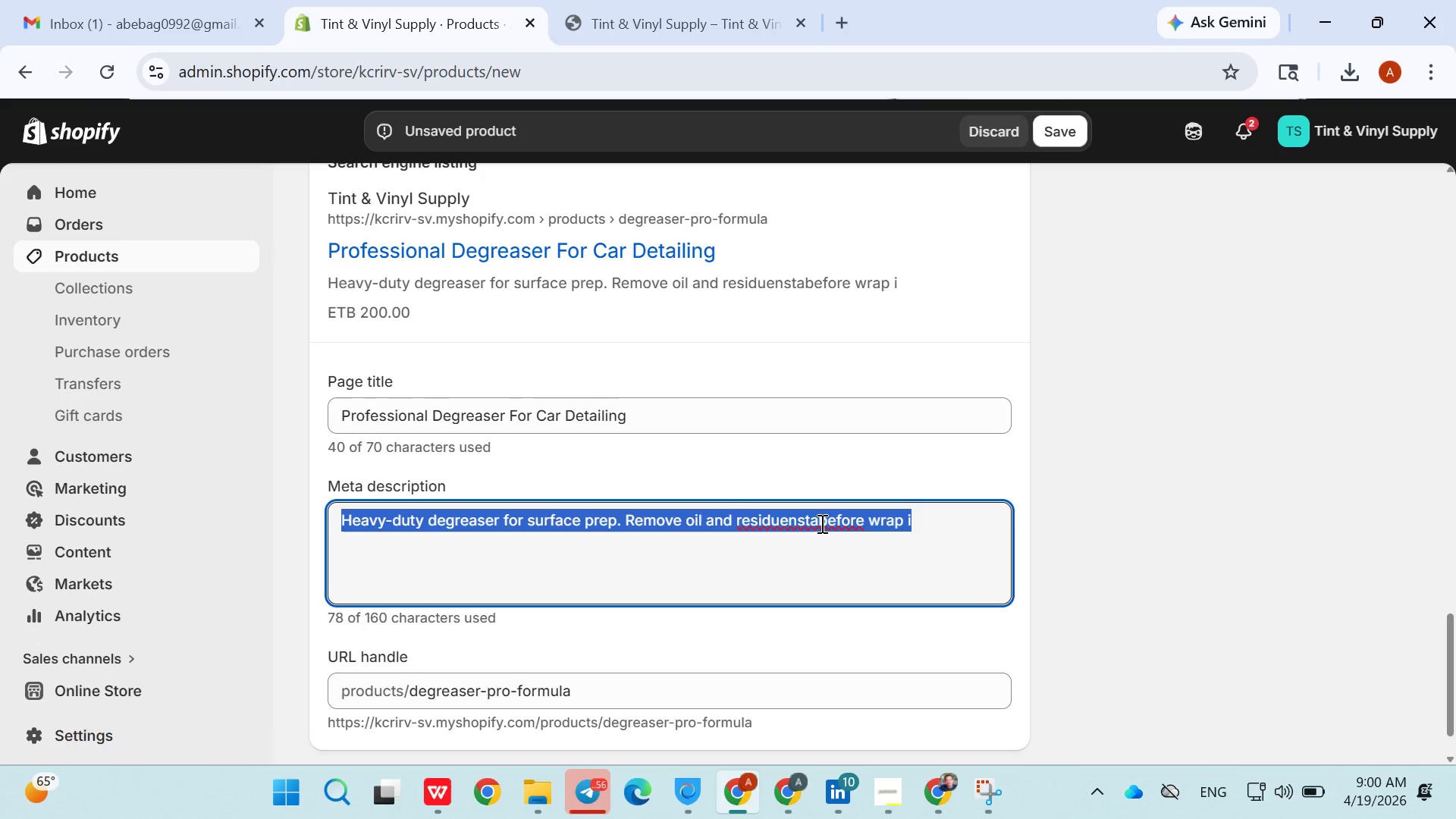 
triple_click([821, 523])
 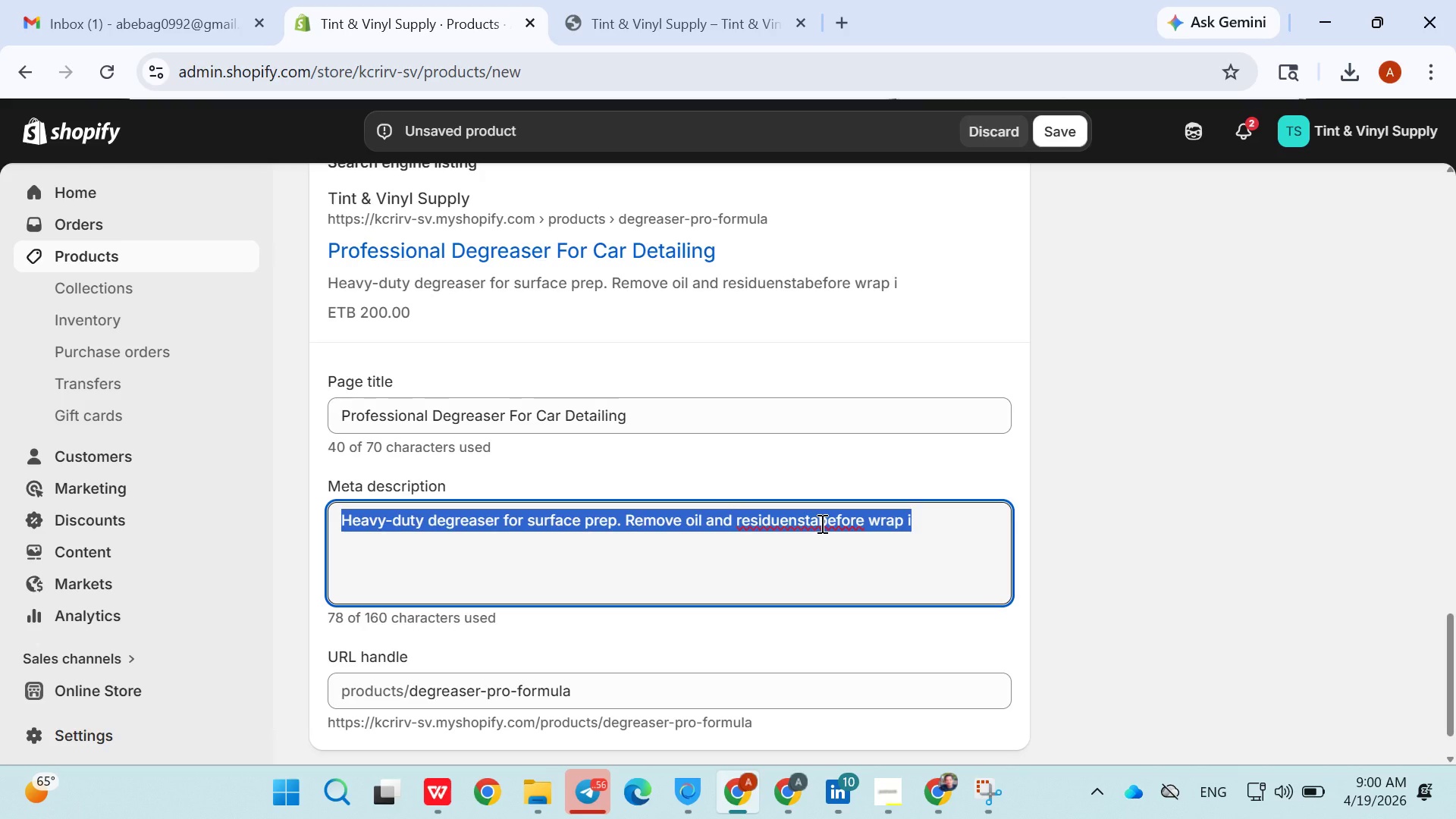 
triple_click([821, 523])
 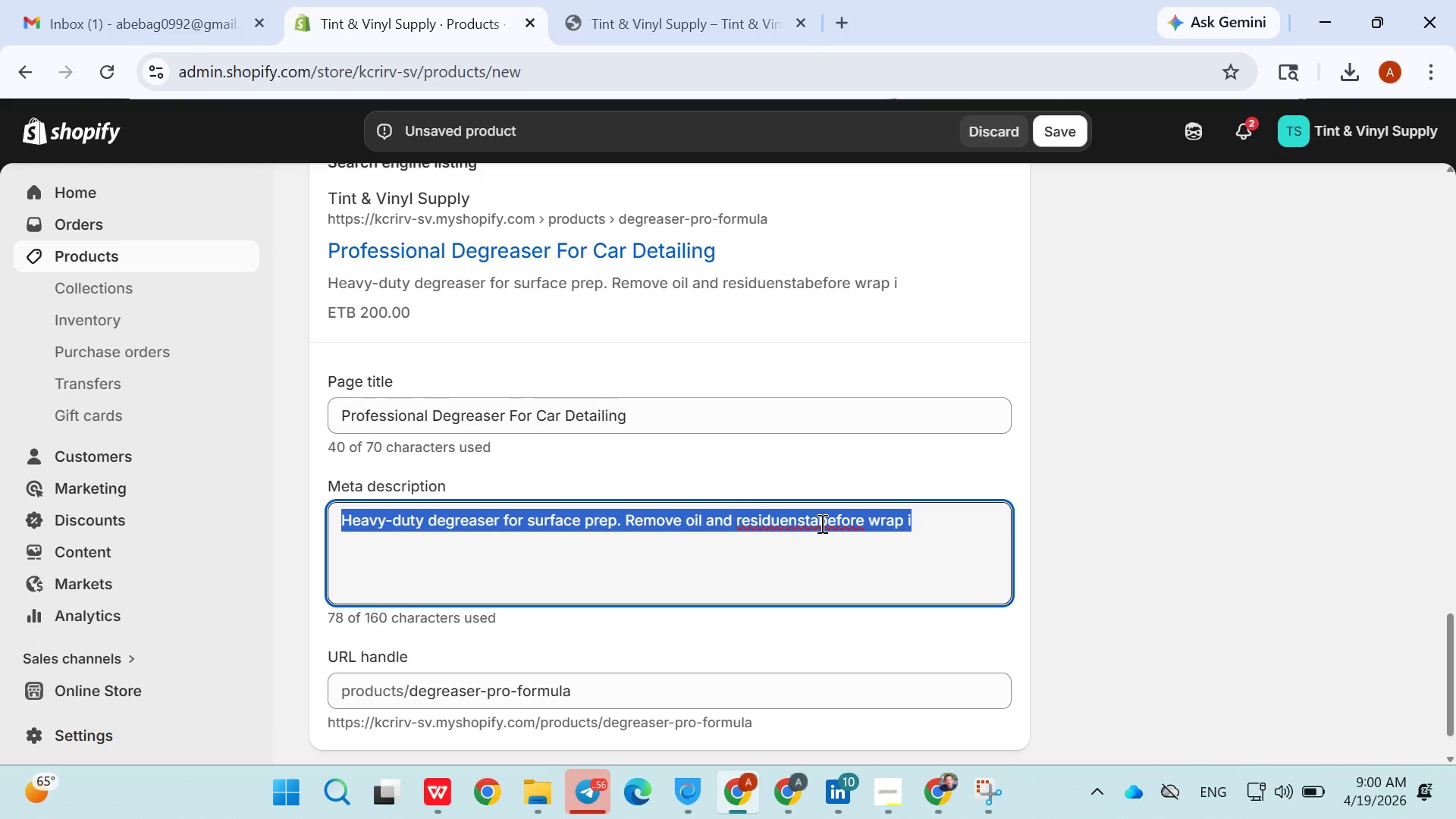 
triple_click([821, 523])
 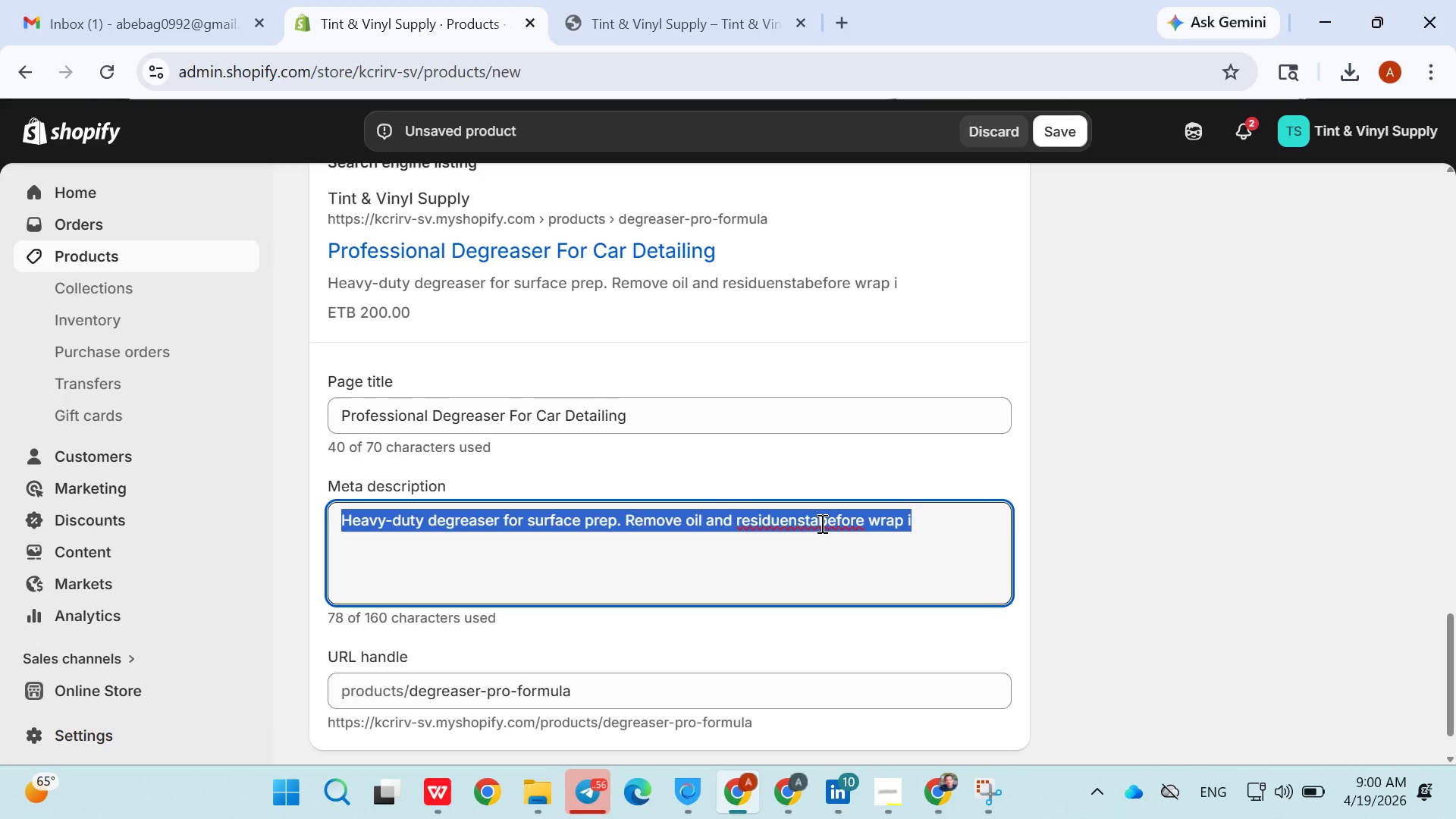 
triple_click([821, 523])
 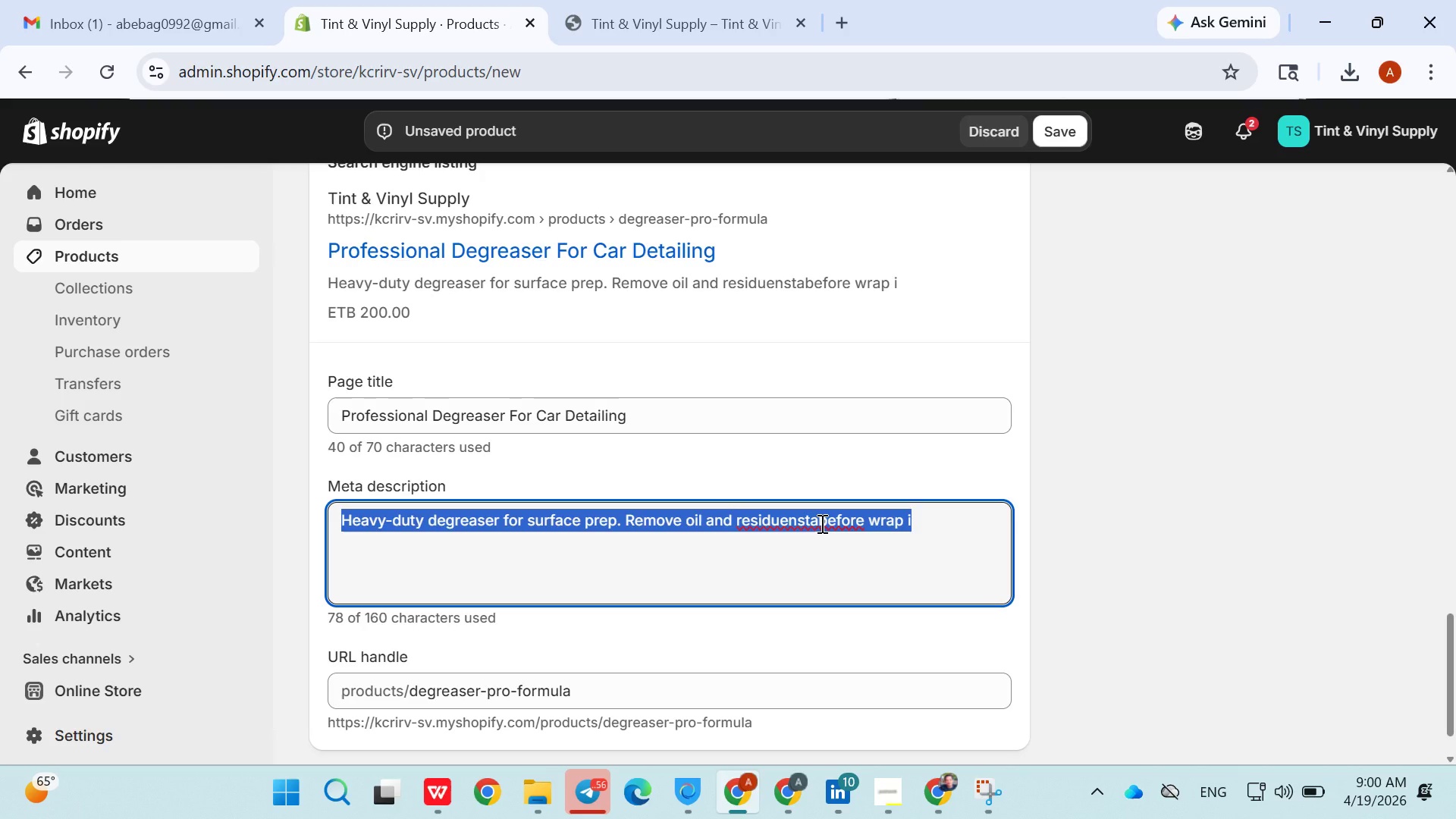 
triple_click([821, 523])
 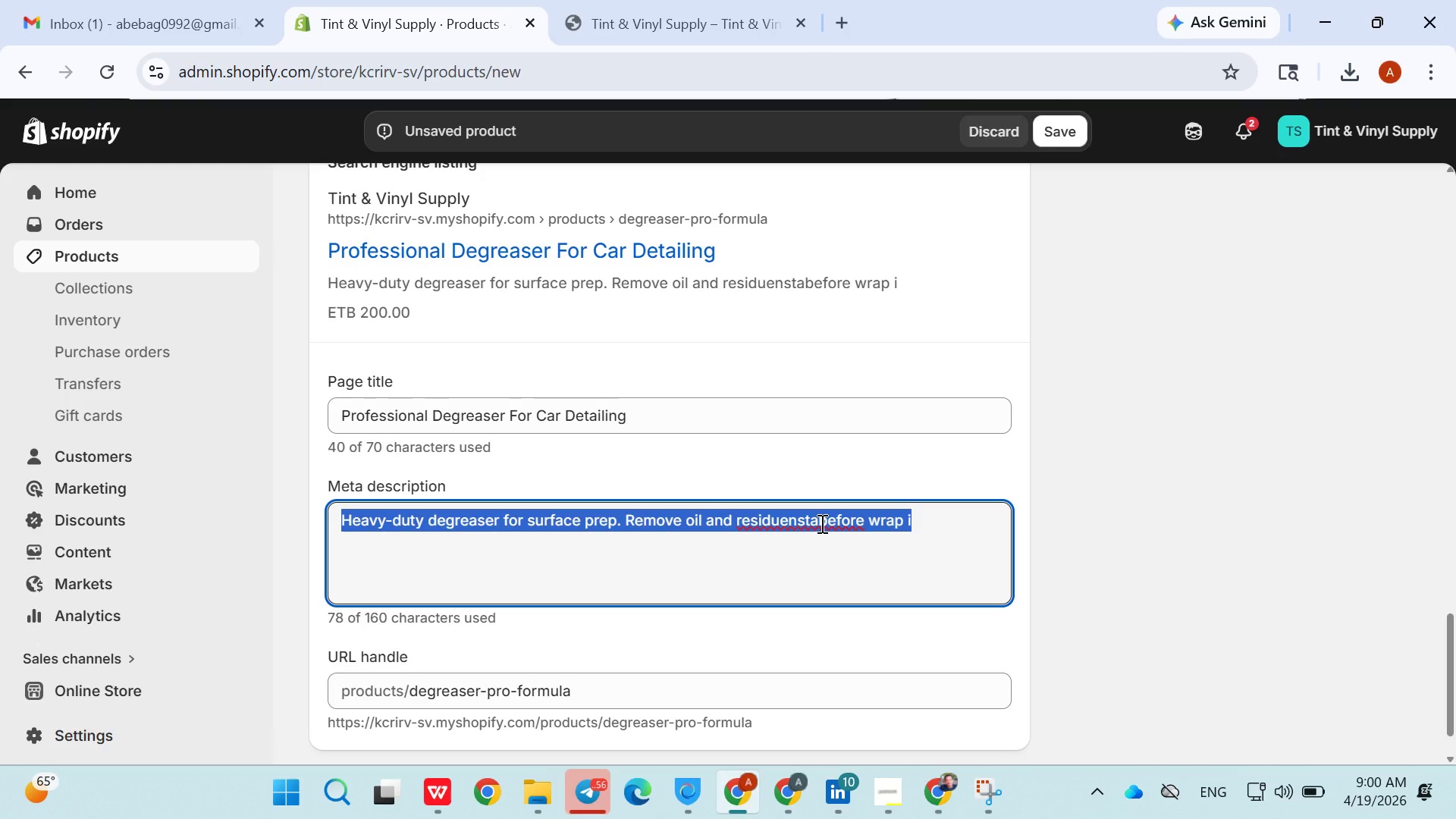 
triple_click([821, 523])
 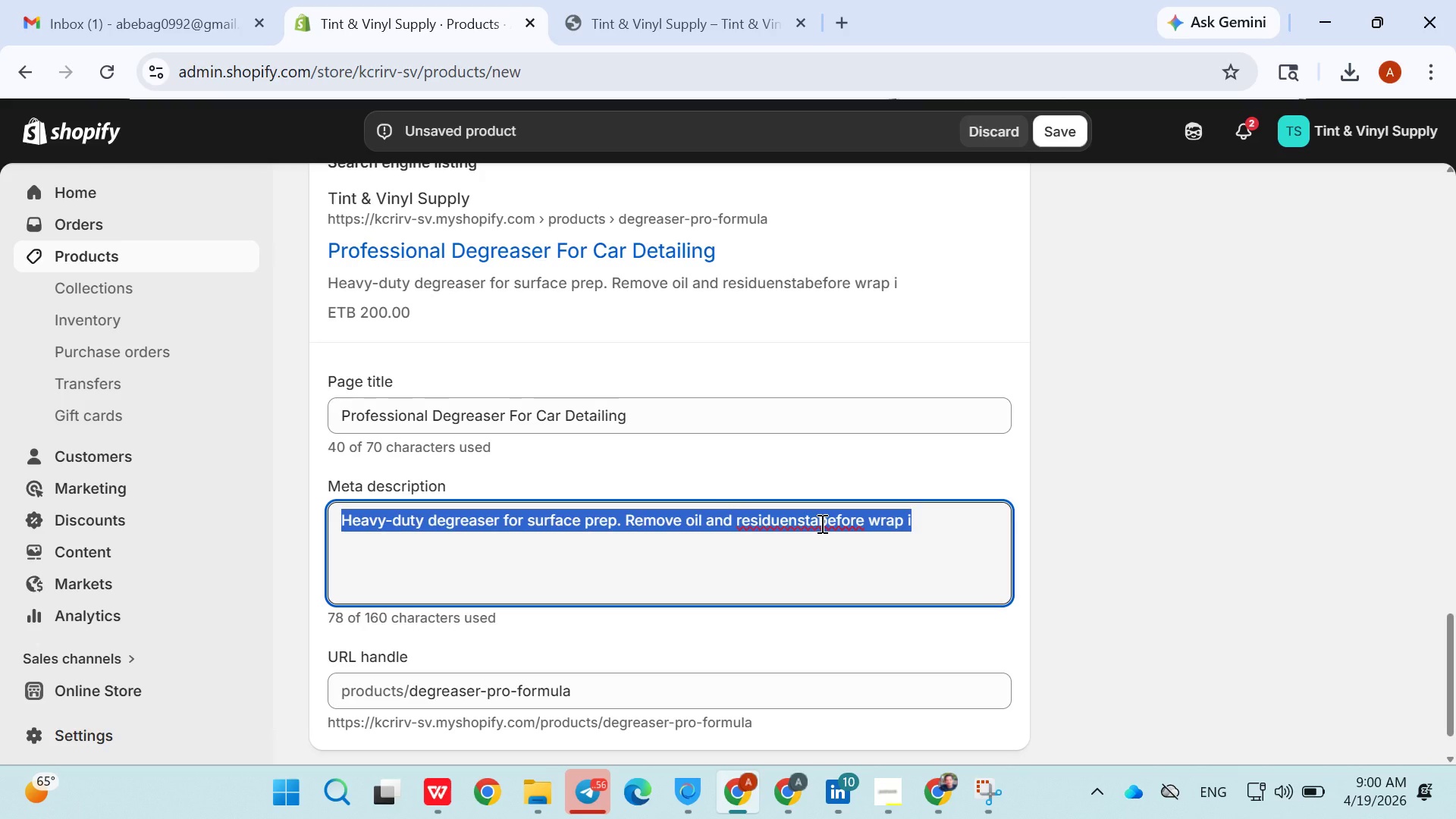 
triple_click([821, 523])
 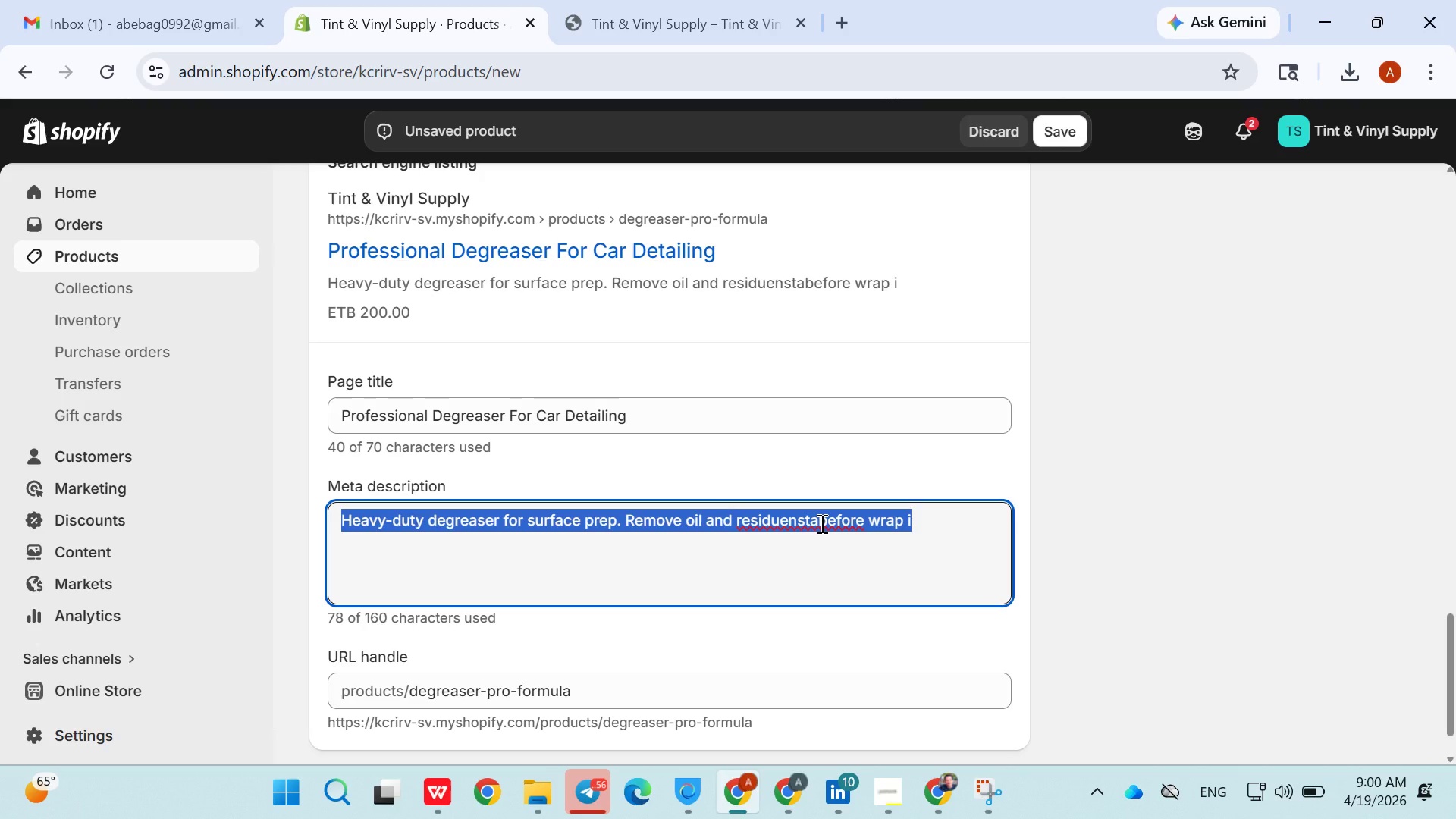 
triple_click([821, 523])
 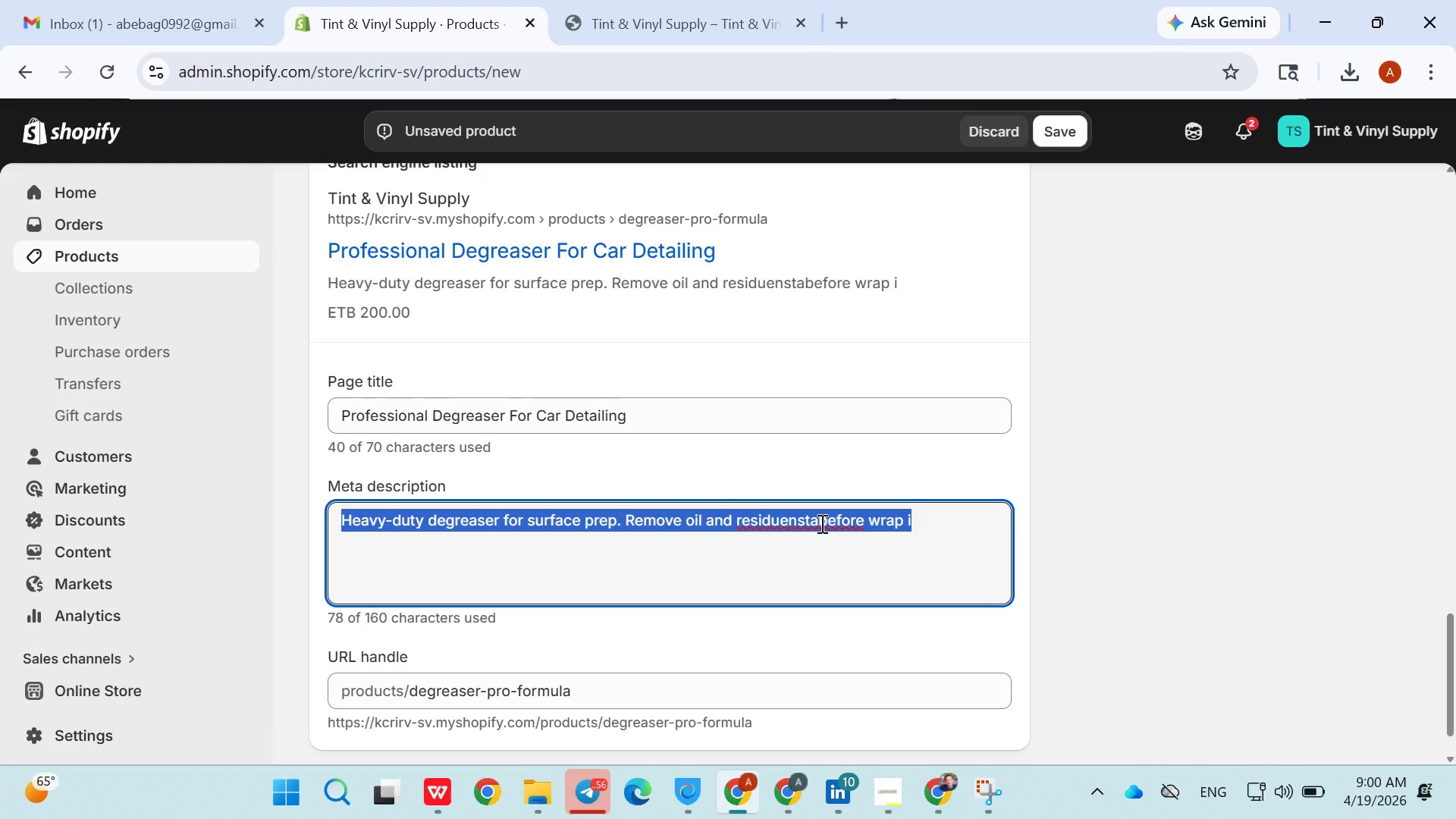 
triple_click([821, 523])
 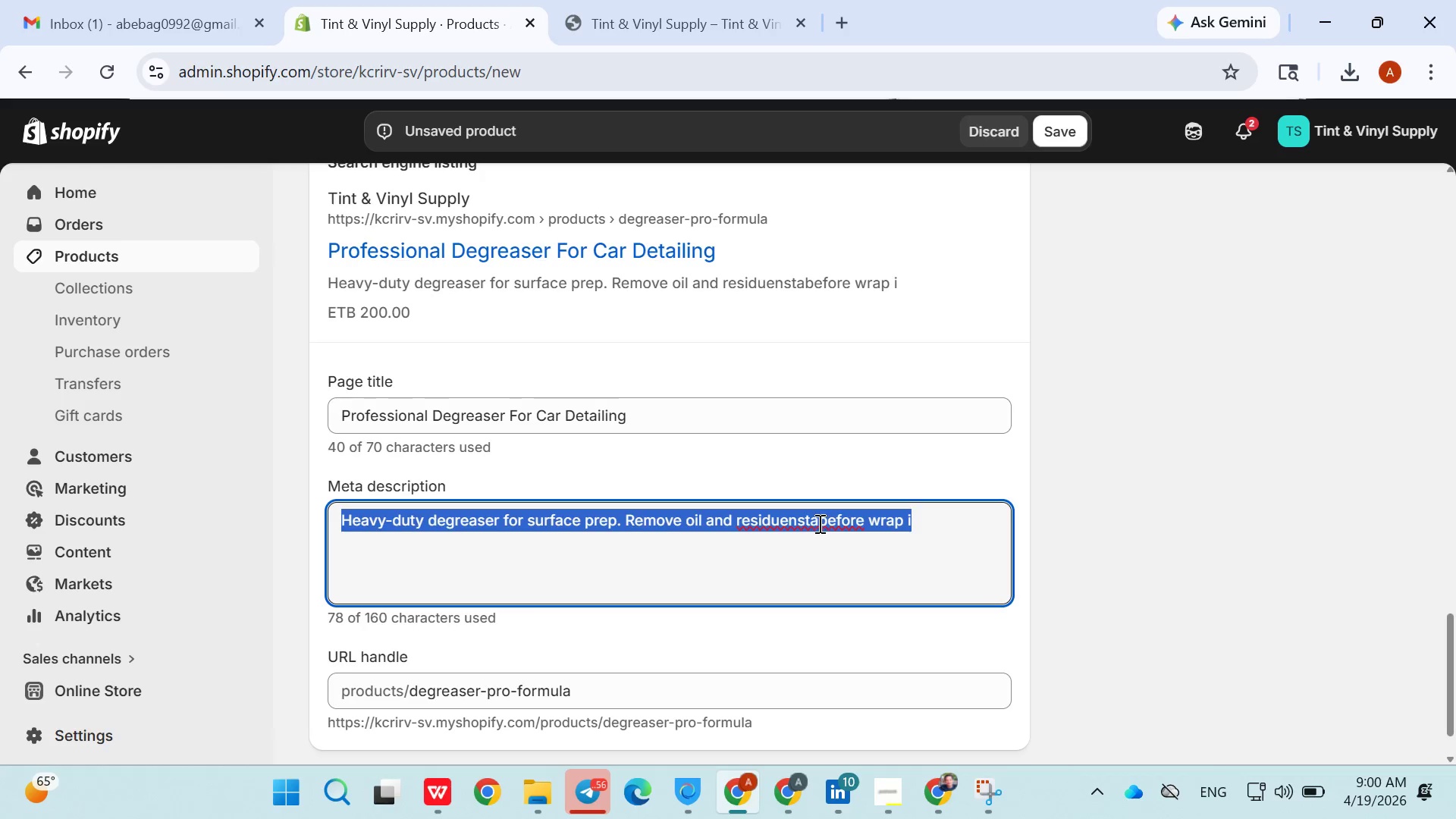 
left_click([811, 528])
 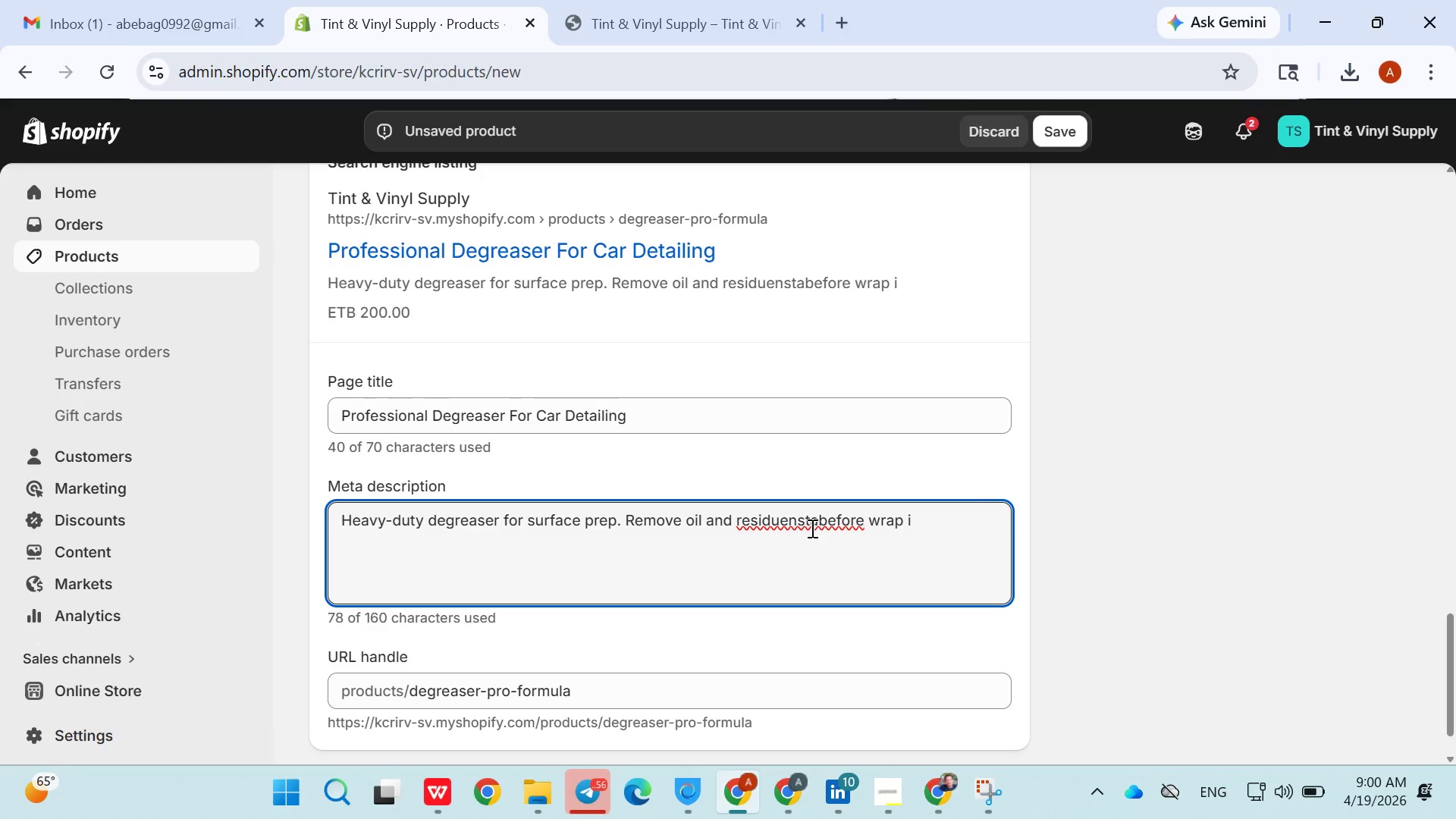 
key(ArrowLeft)
 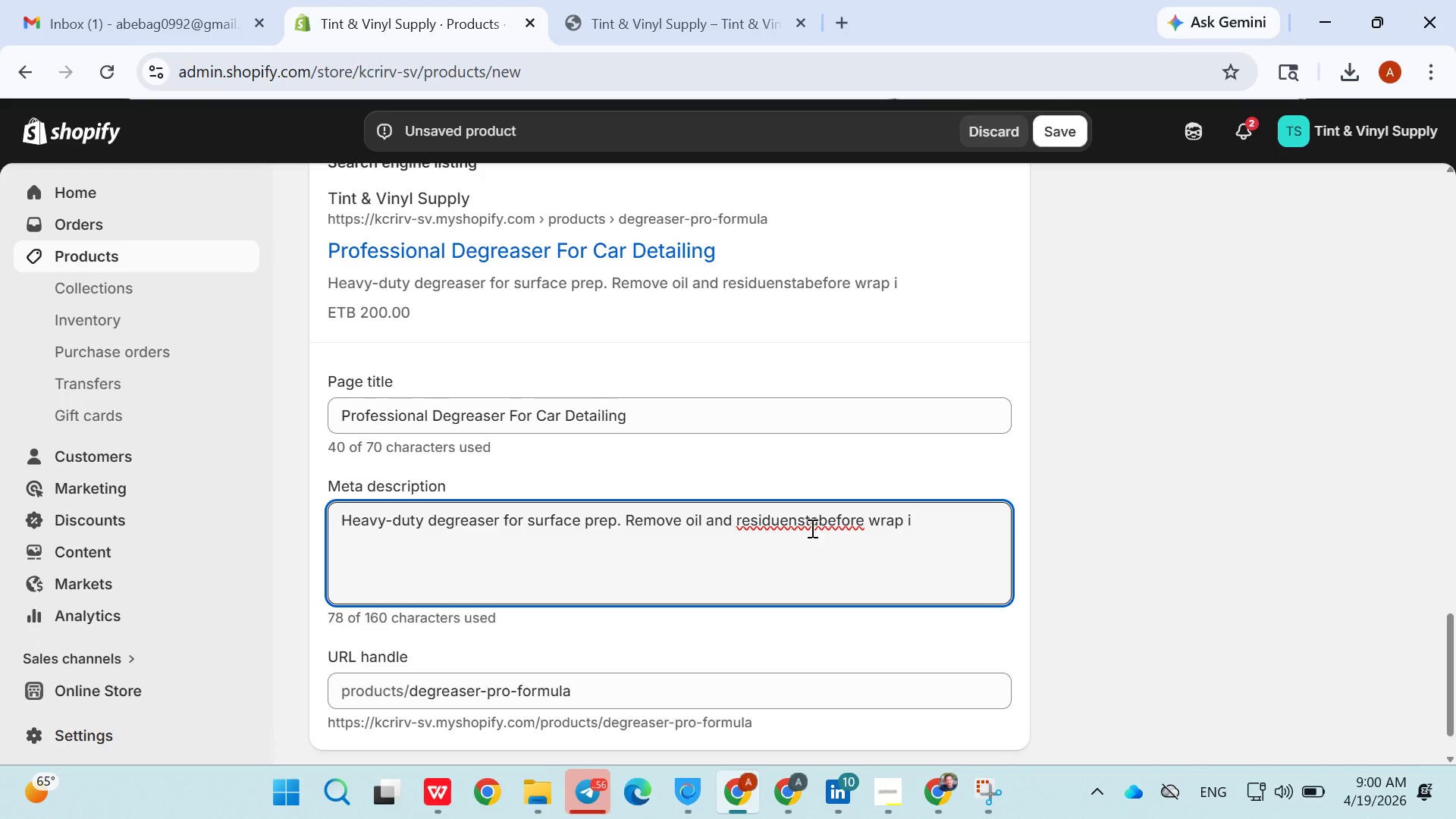 
key(Backspace)
 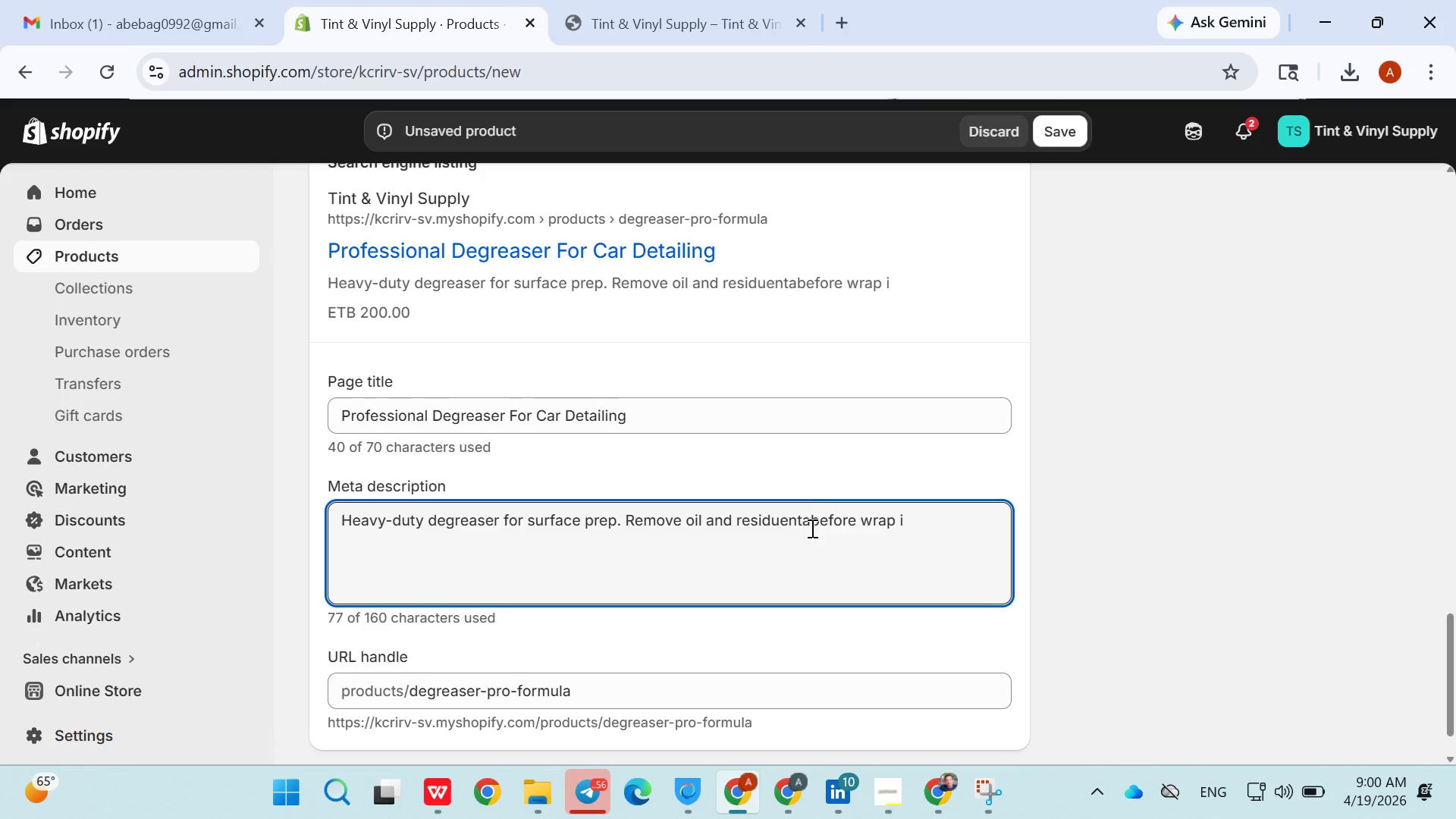 
key(Backspace)
 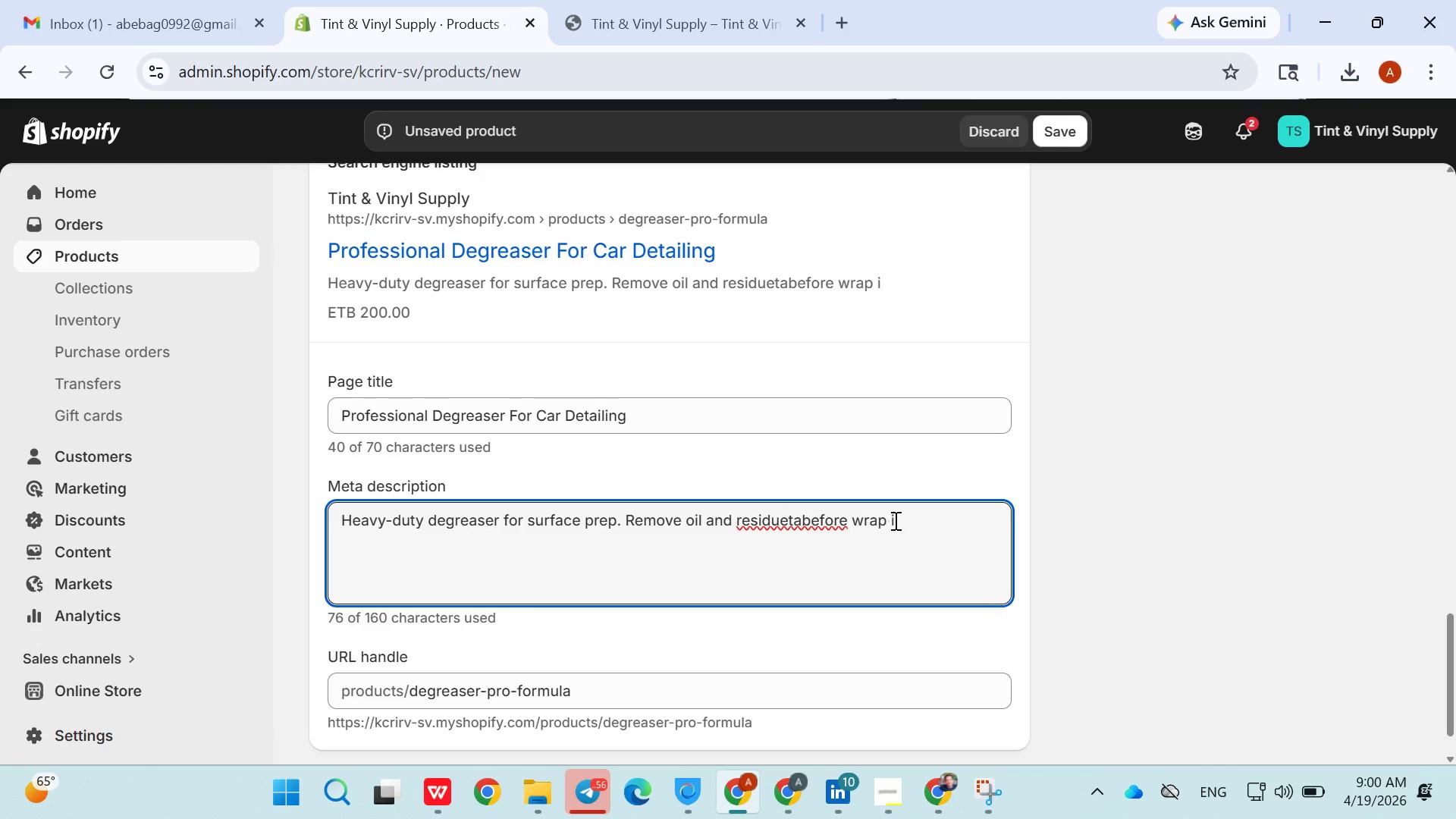 
left_click([905, 520])
 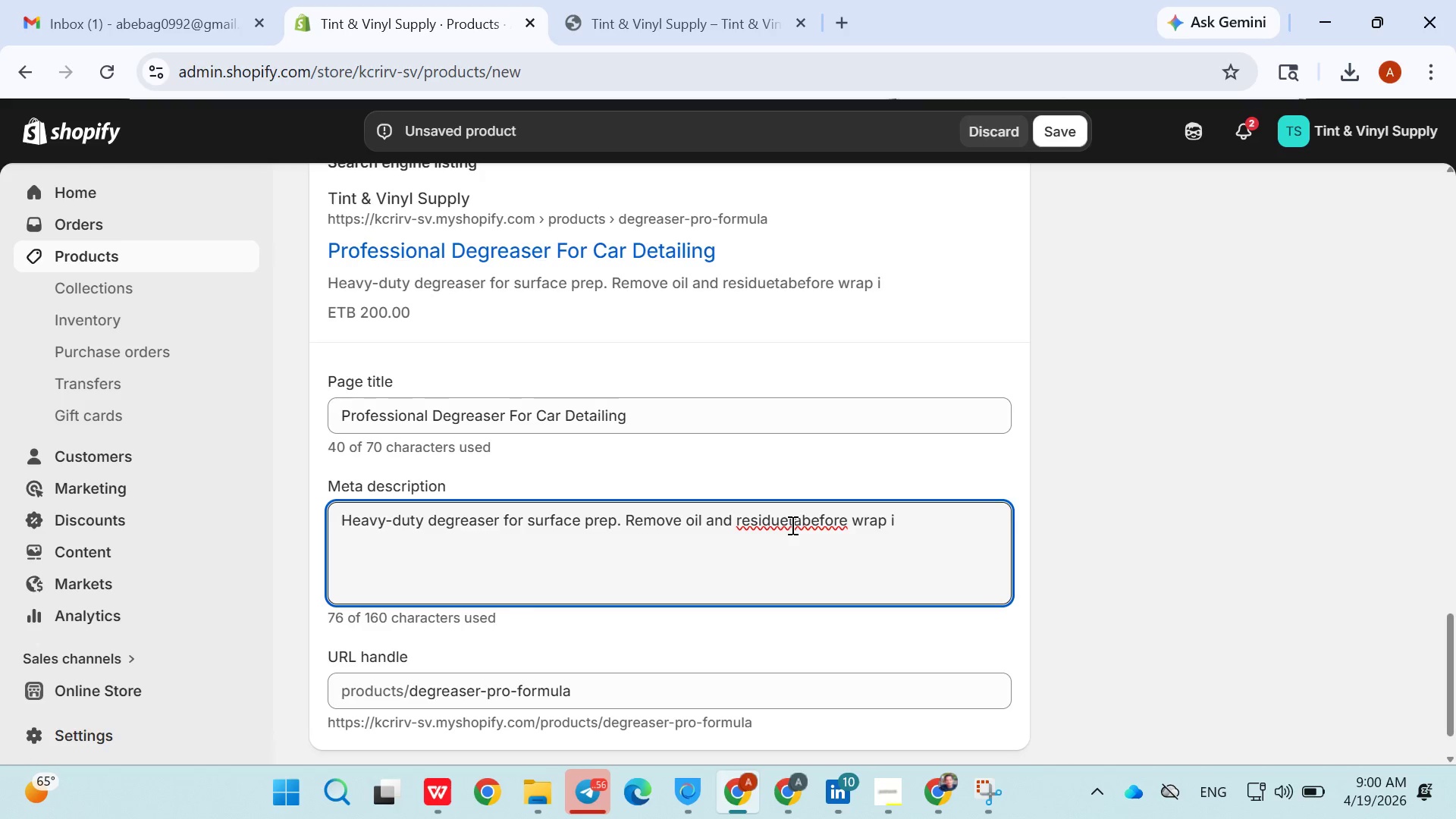 
left_click([791, 524])
 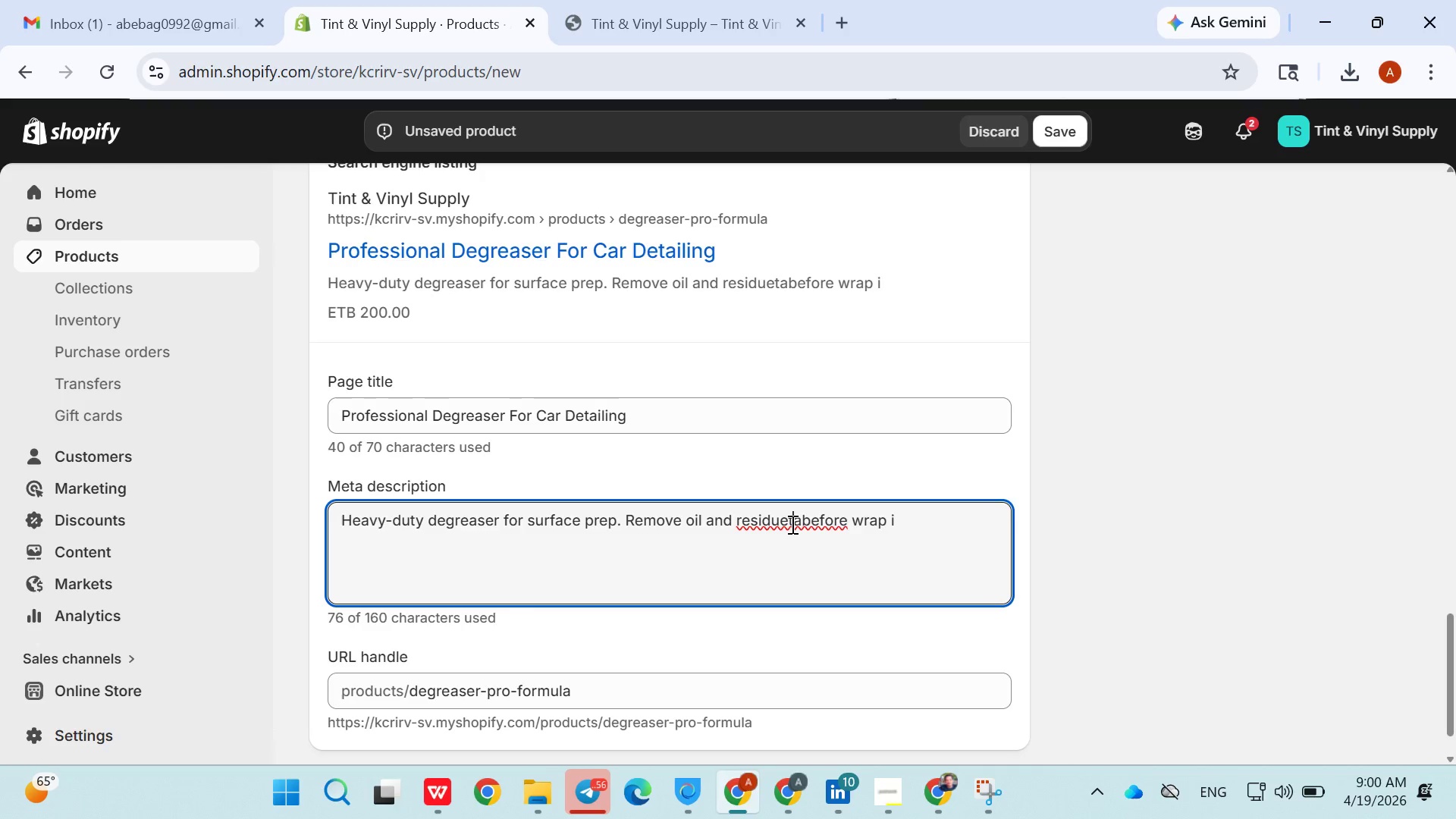 
key(ArrowLeft)
 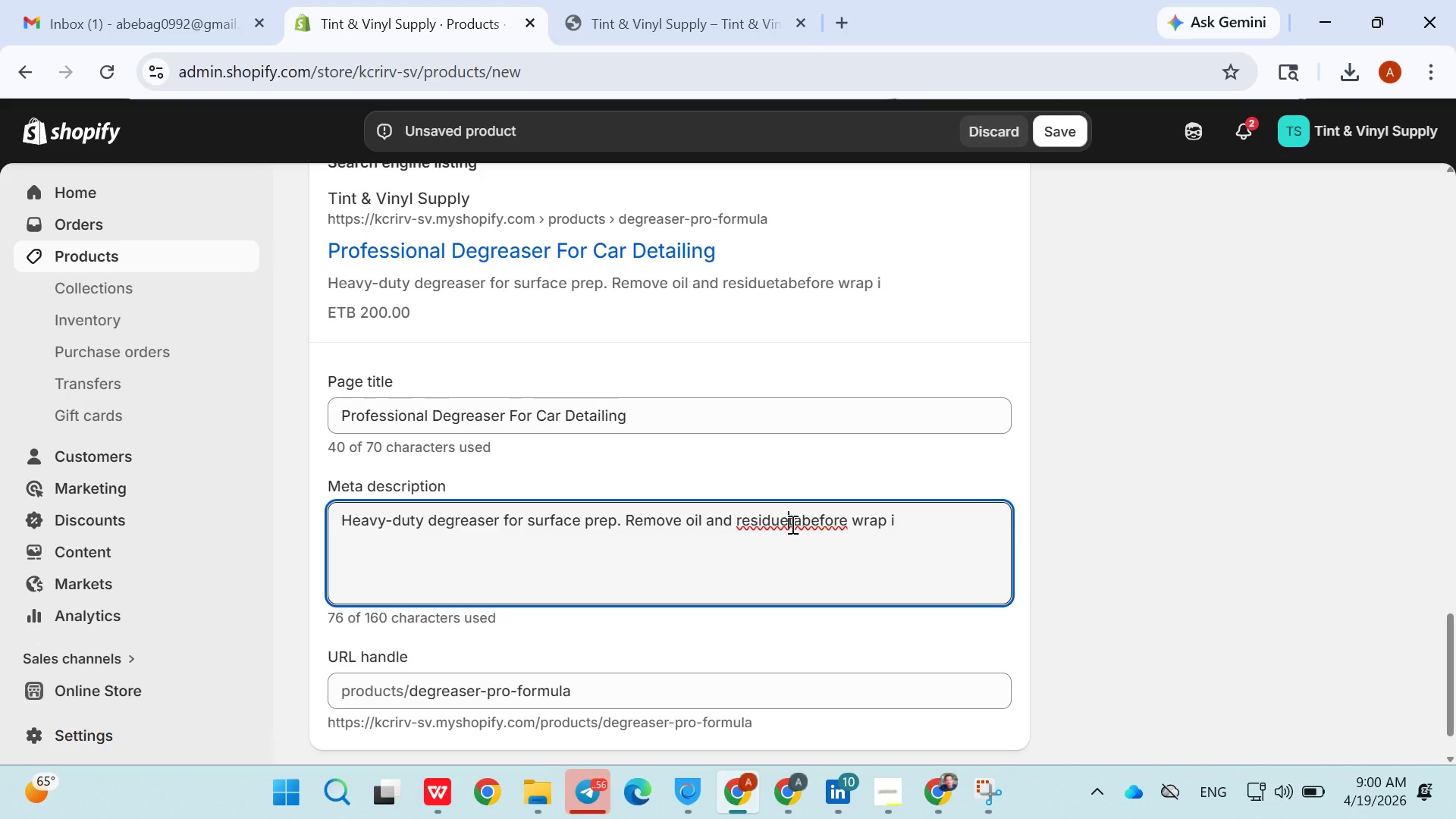 
key(Space)
 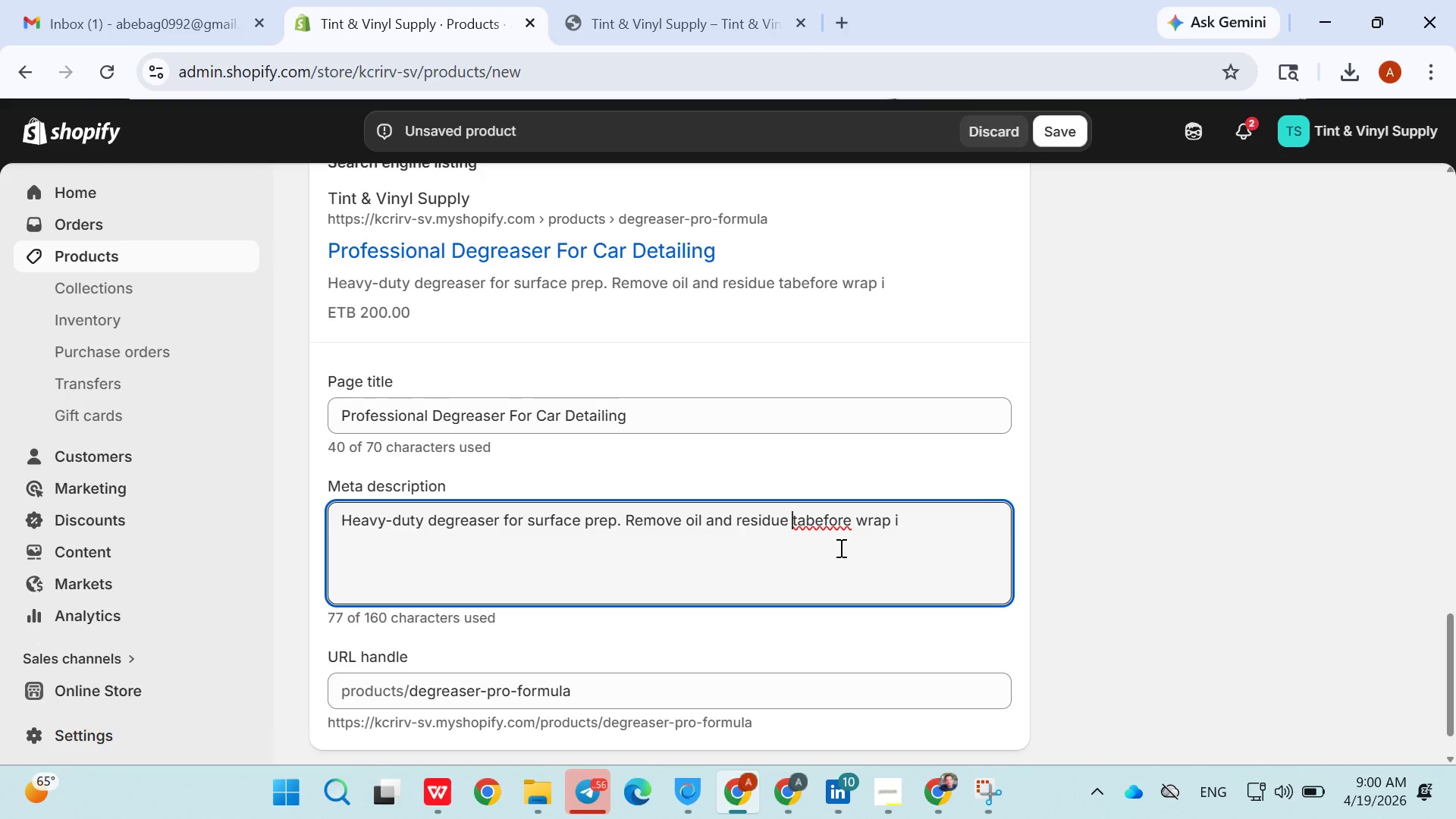 
key(ArrowRight)
 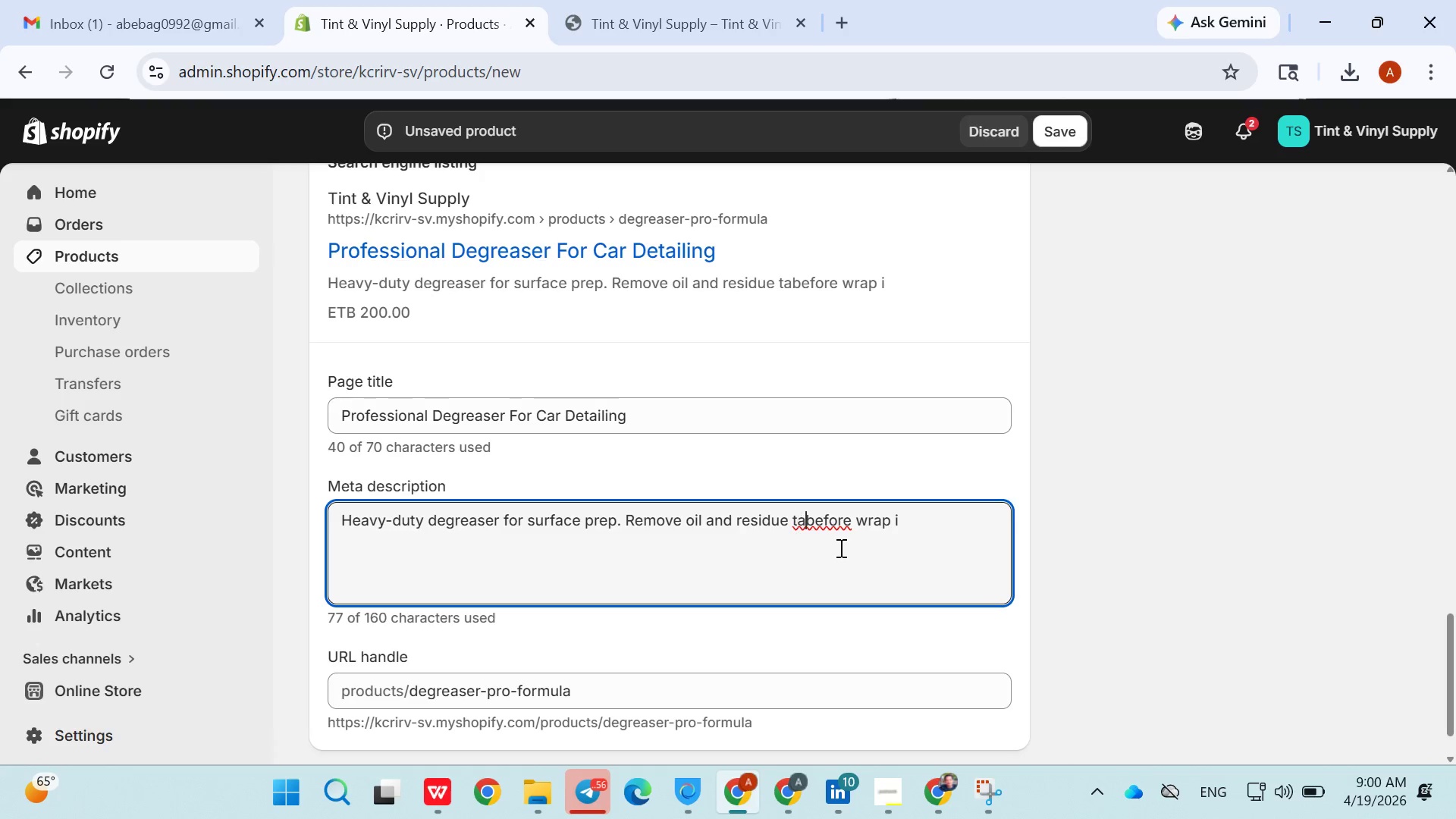 
key(ArrowRight)
 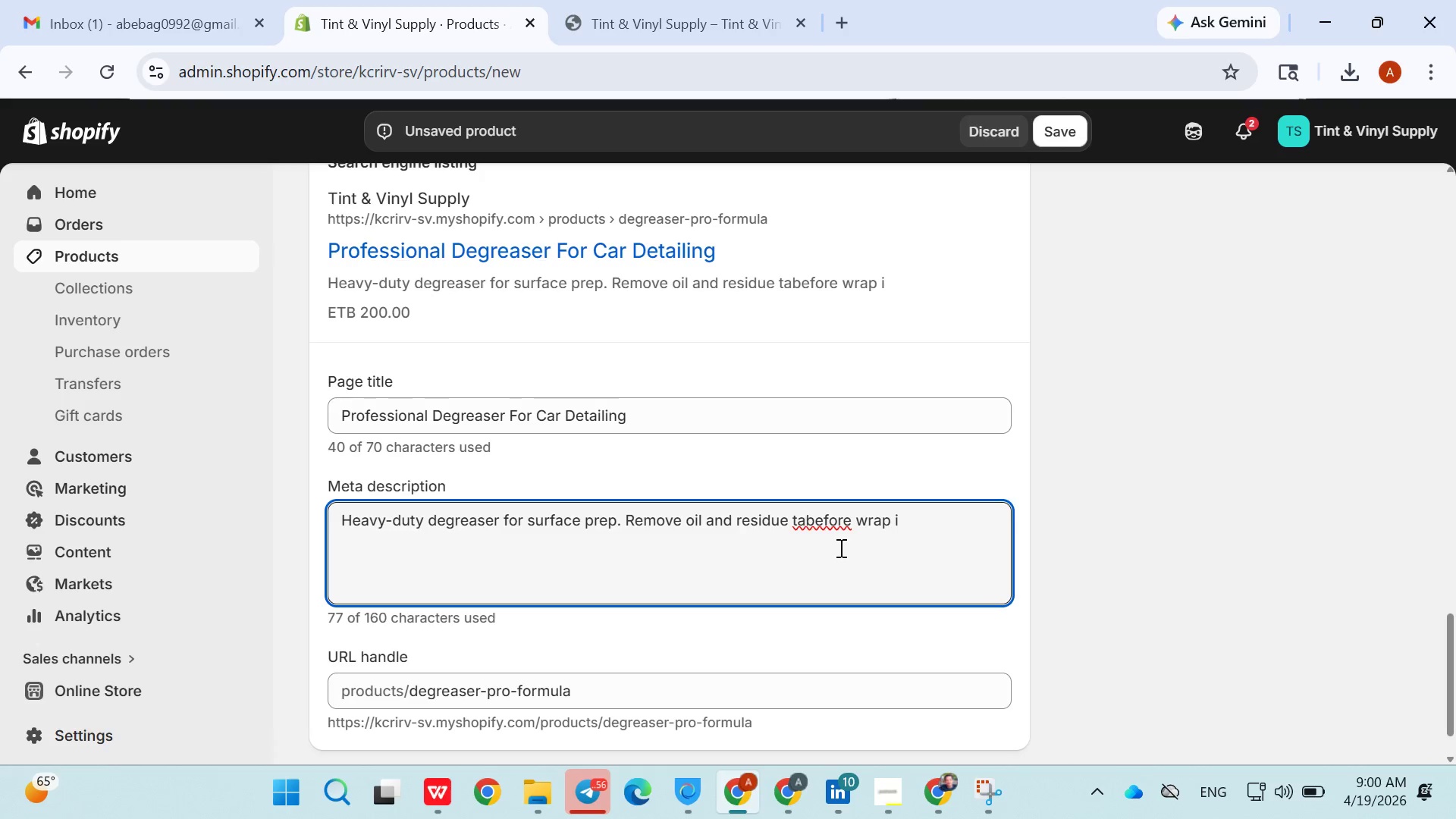 
key(Backspace)
 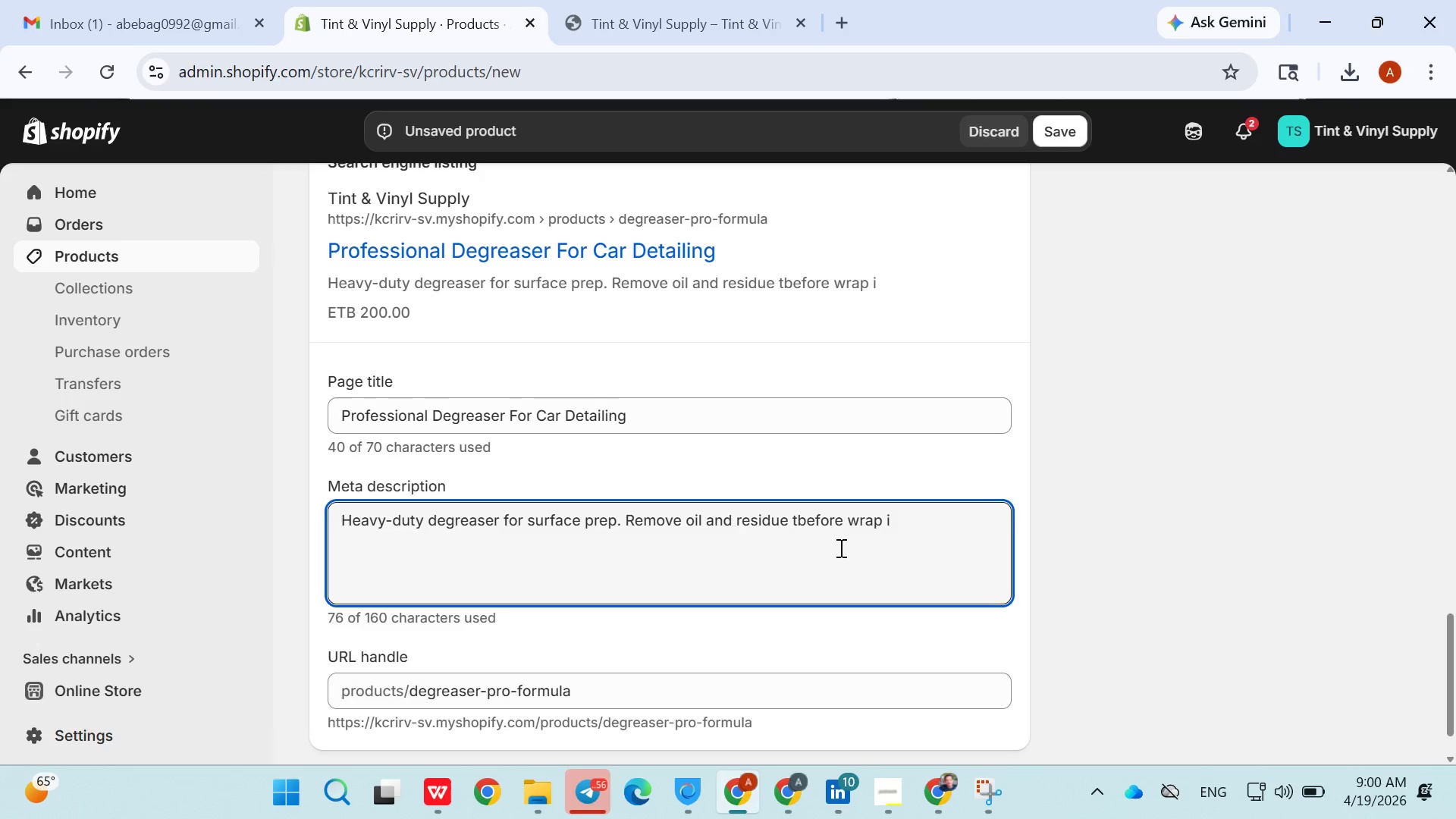 
key(Backspace)
 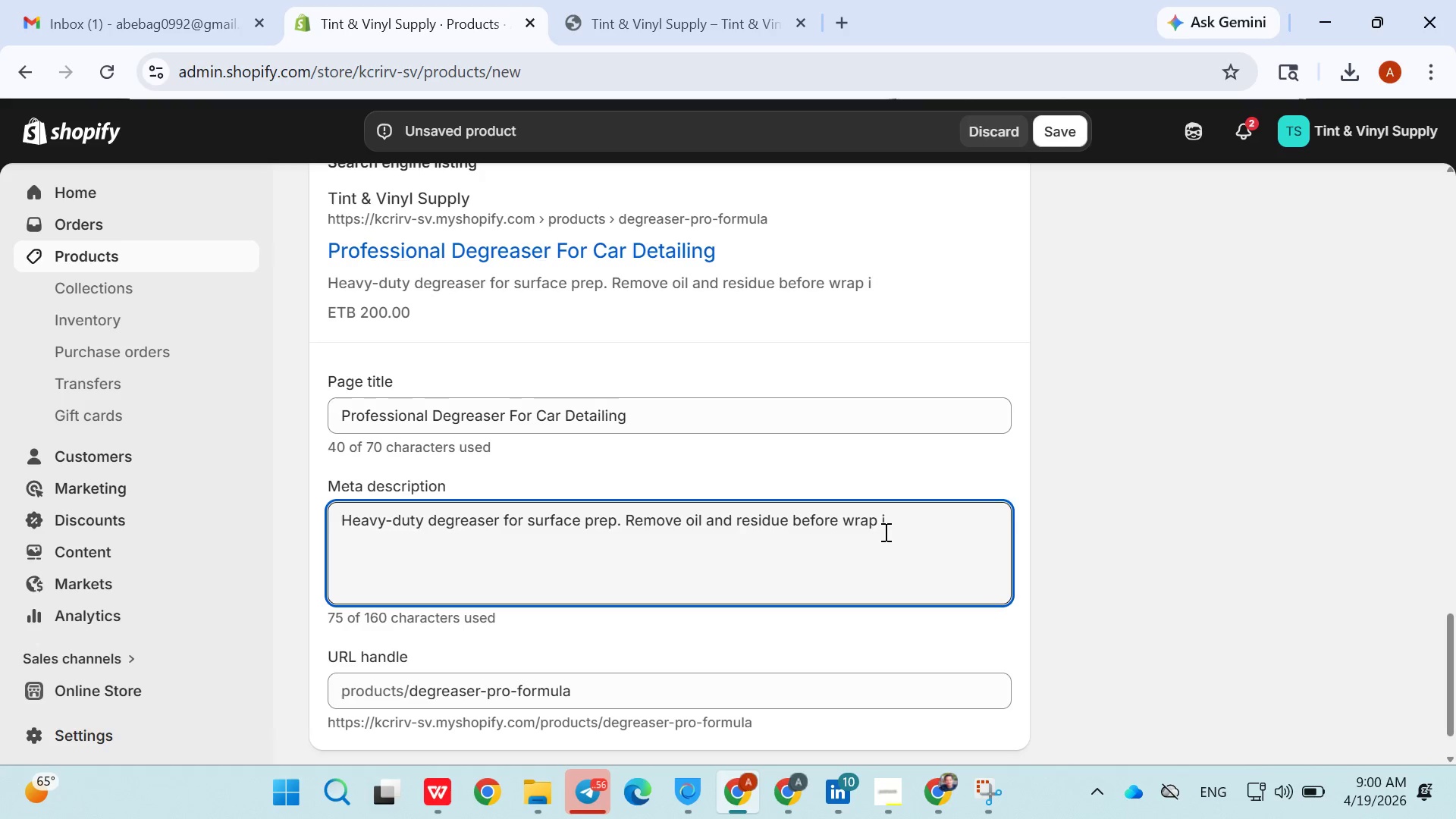 
left_click([888, 532])
 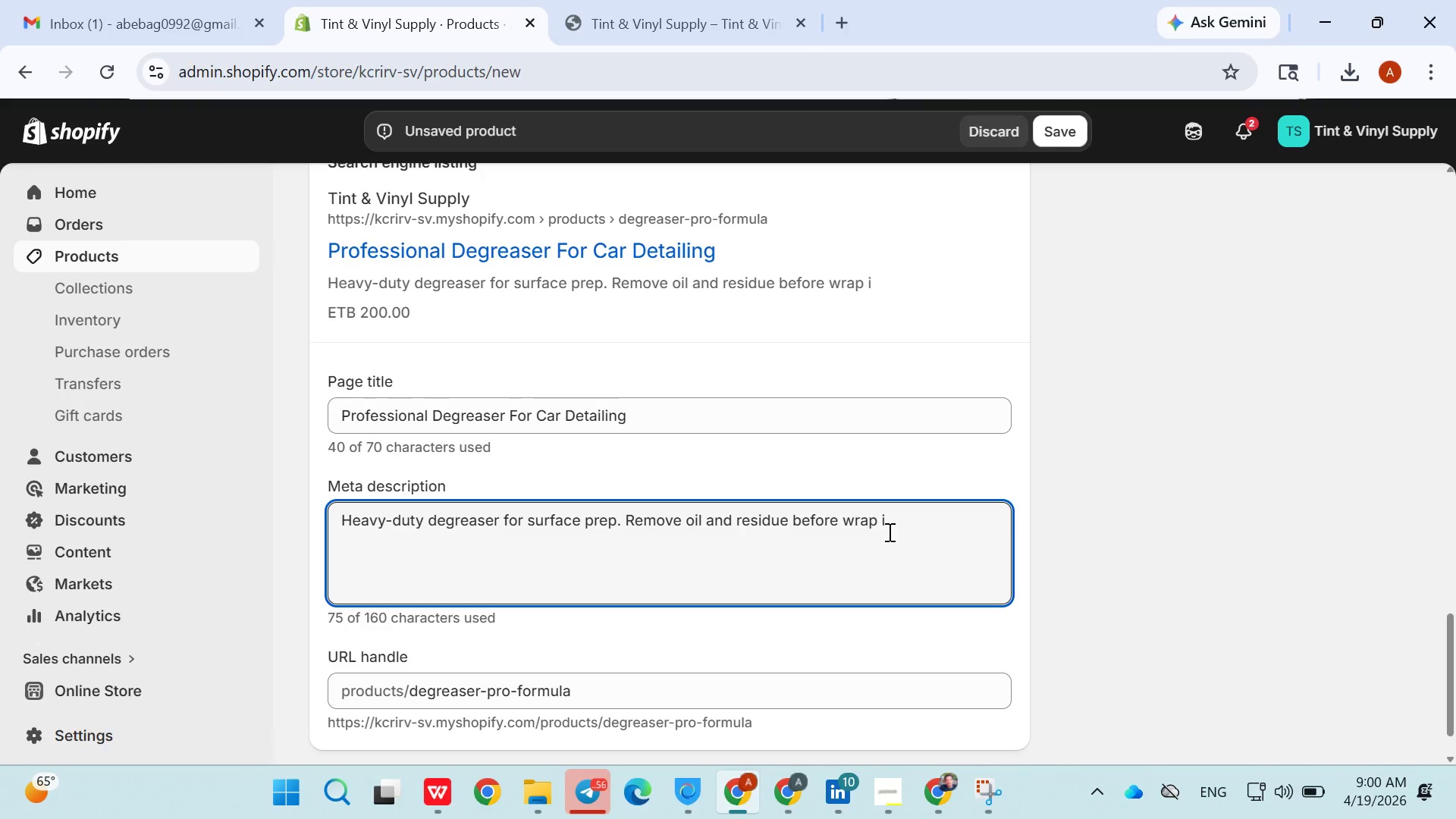 
type(nstall)
 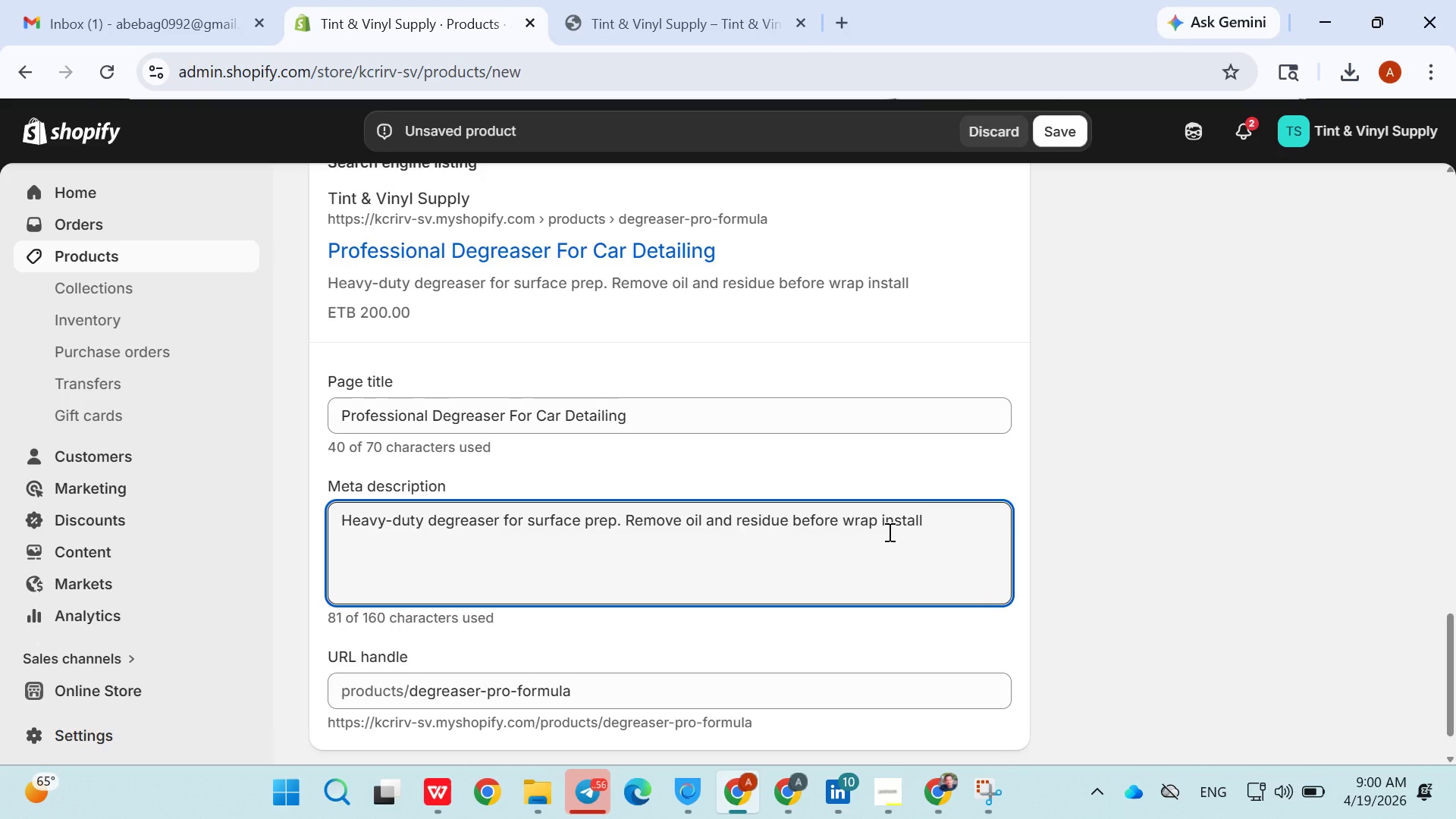 
type(ation)
 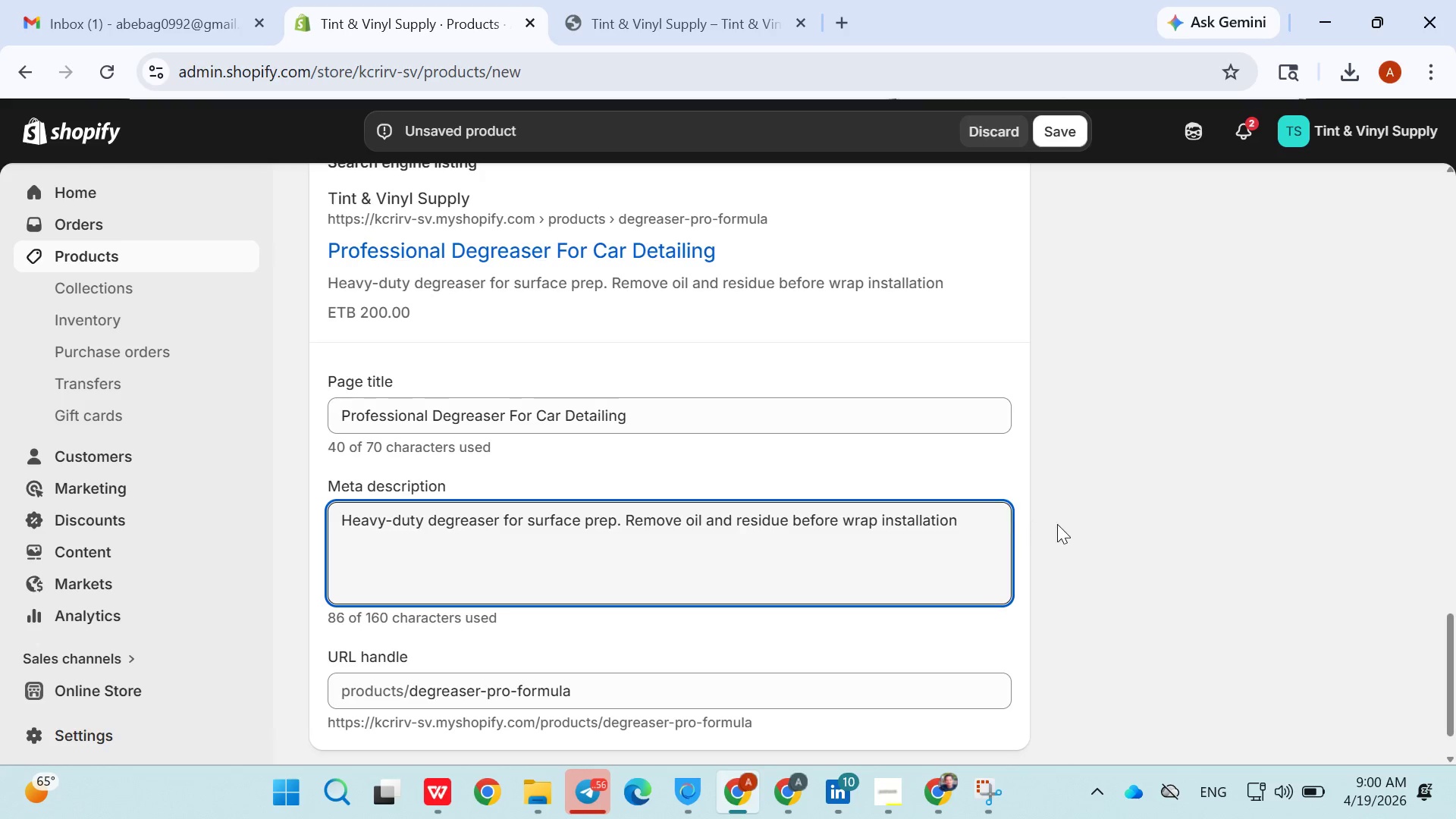 
left_click([1061, 528])
 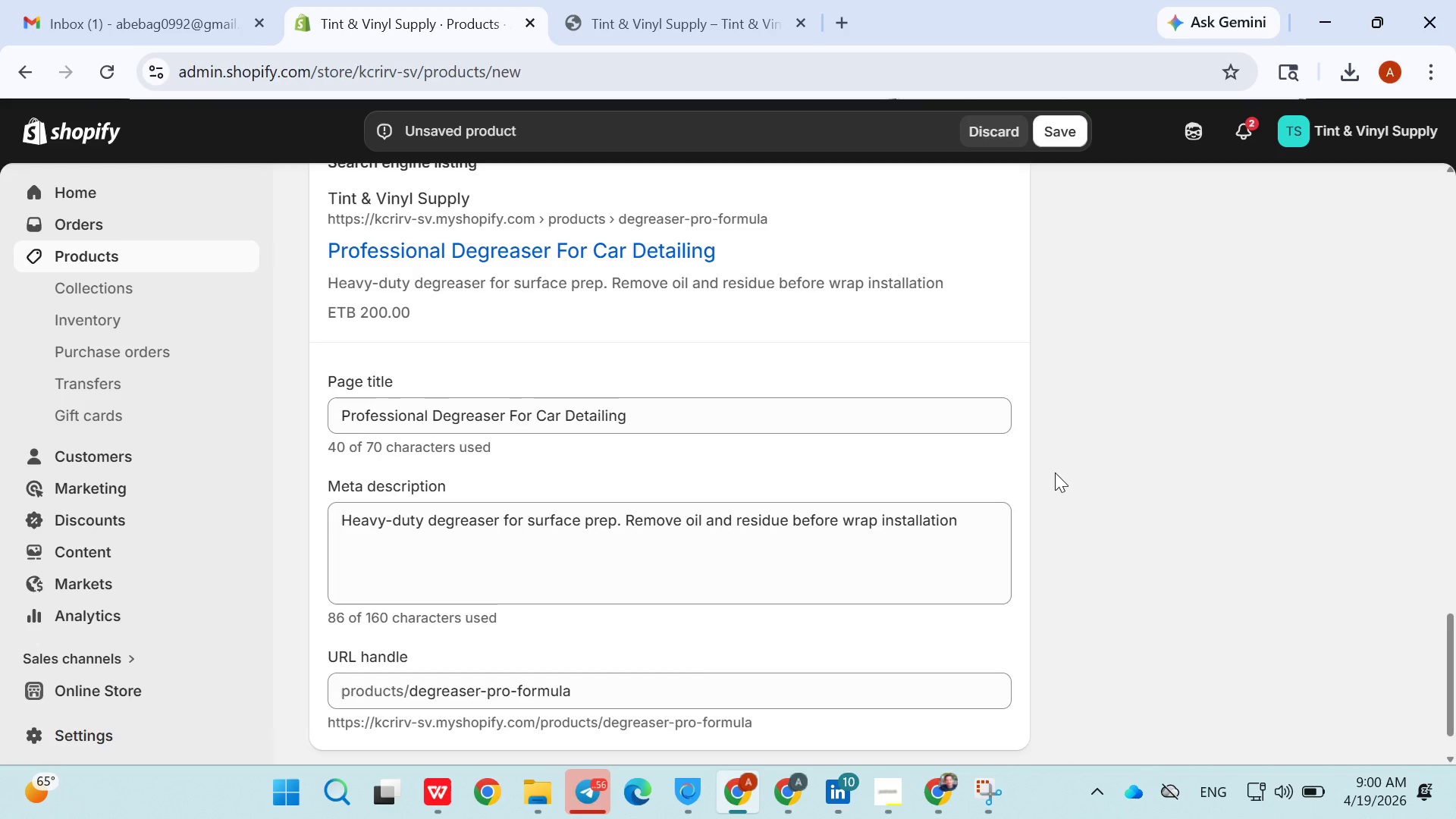 
mouse_move([1048, 457])
 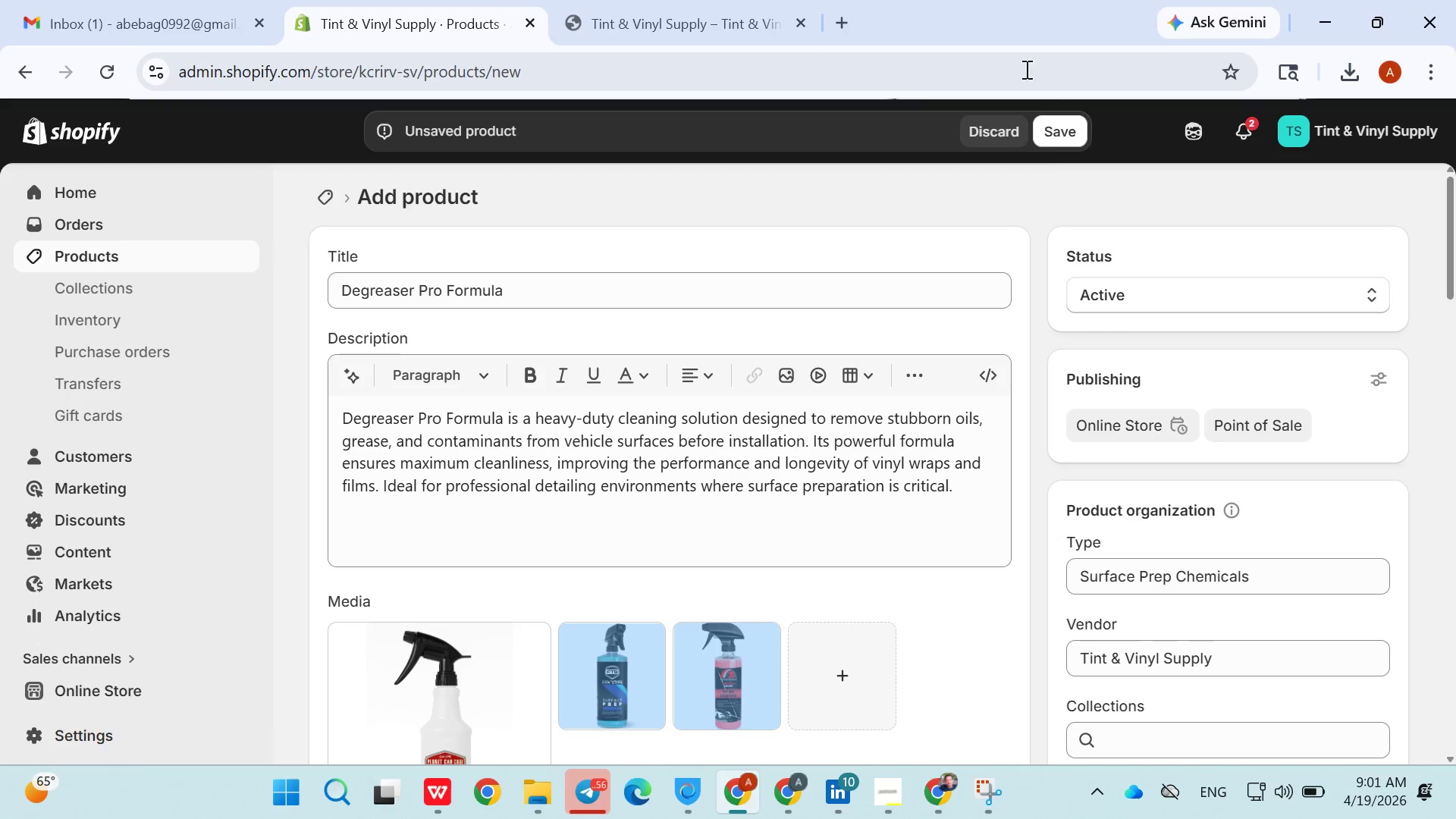 
left_click([1059, 132])
 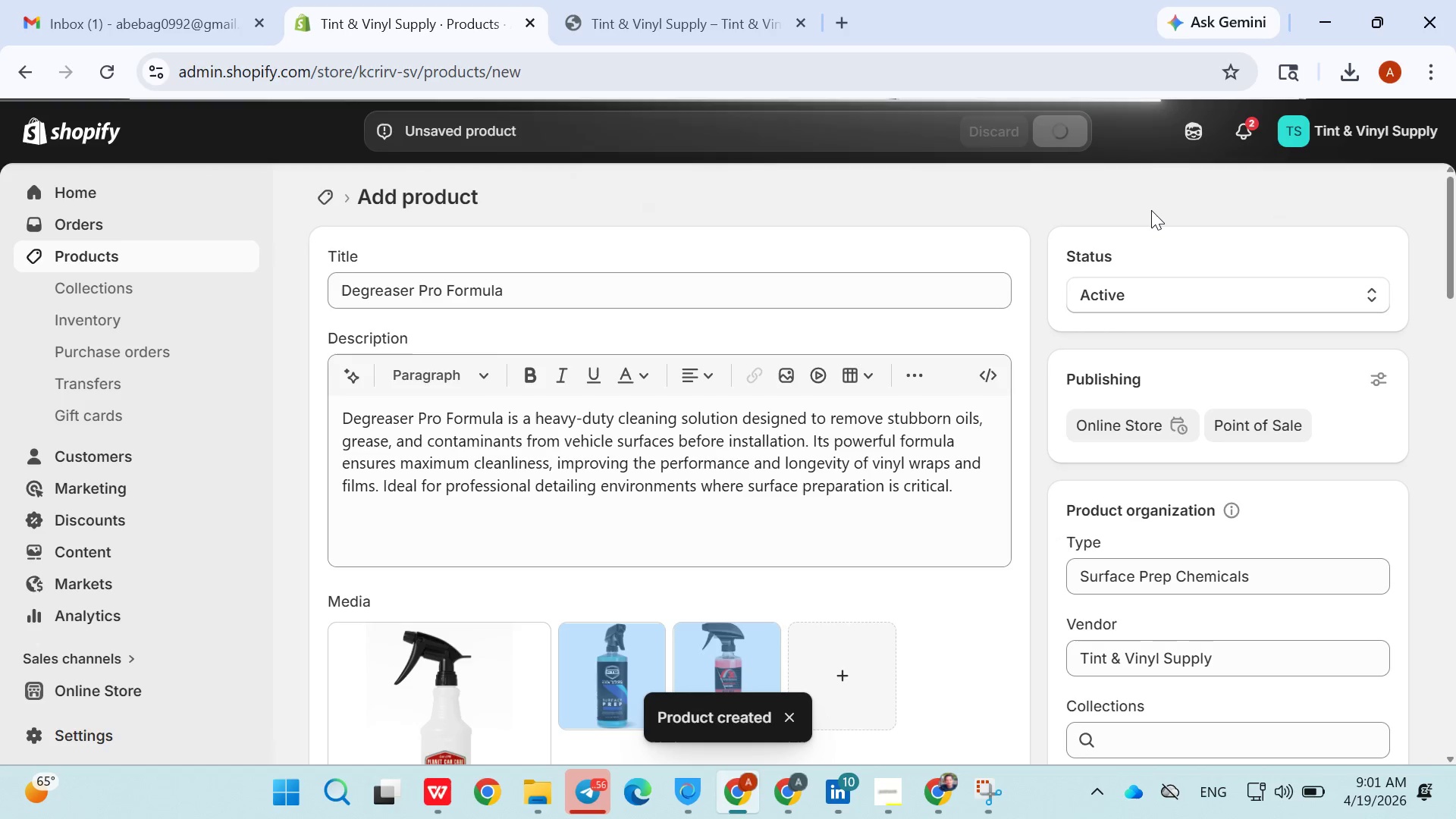 
wait(29.51)
 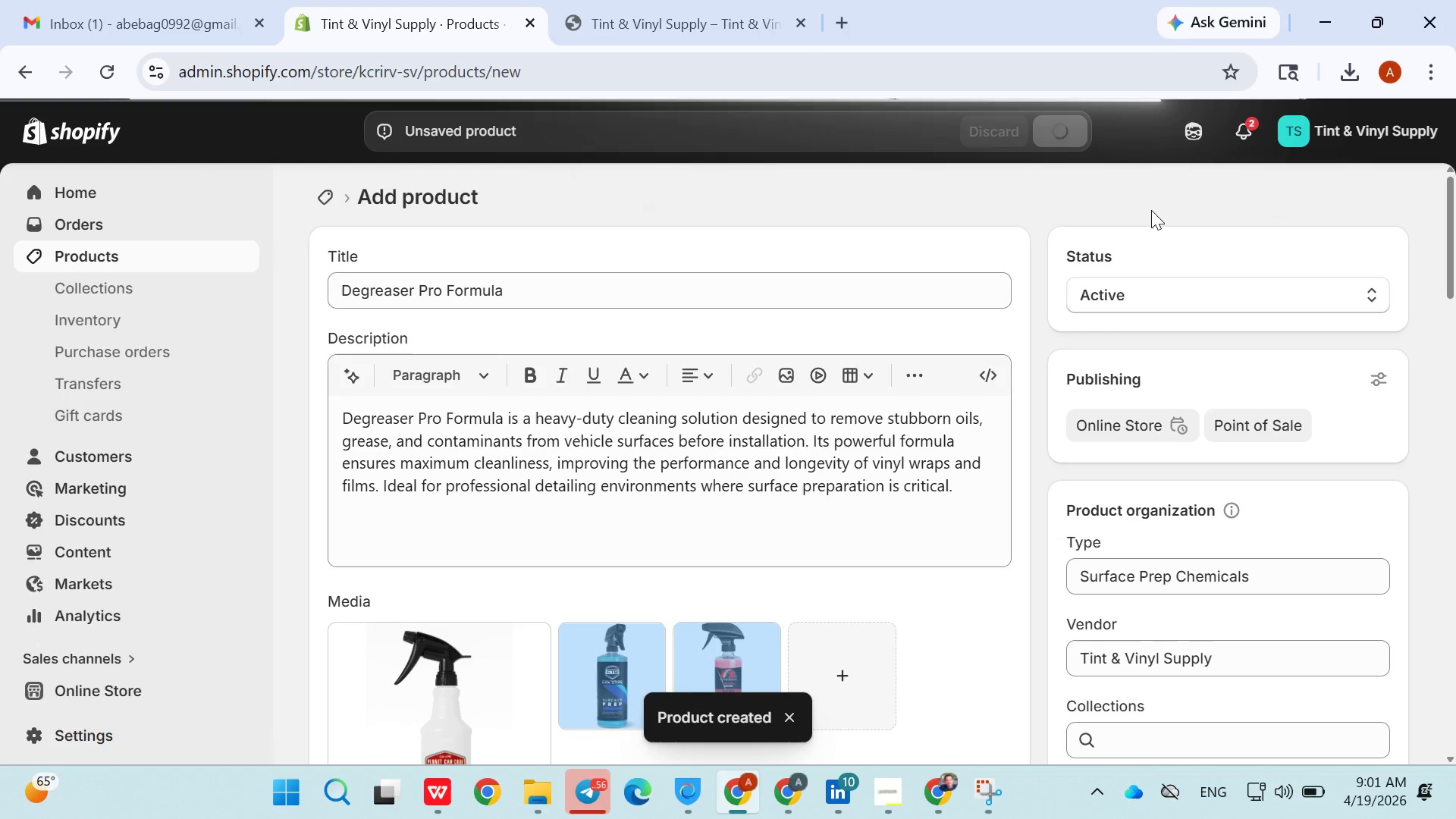 
mouse_move([881, 218])
 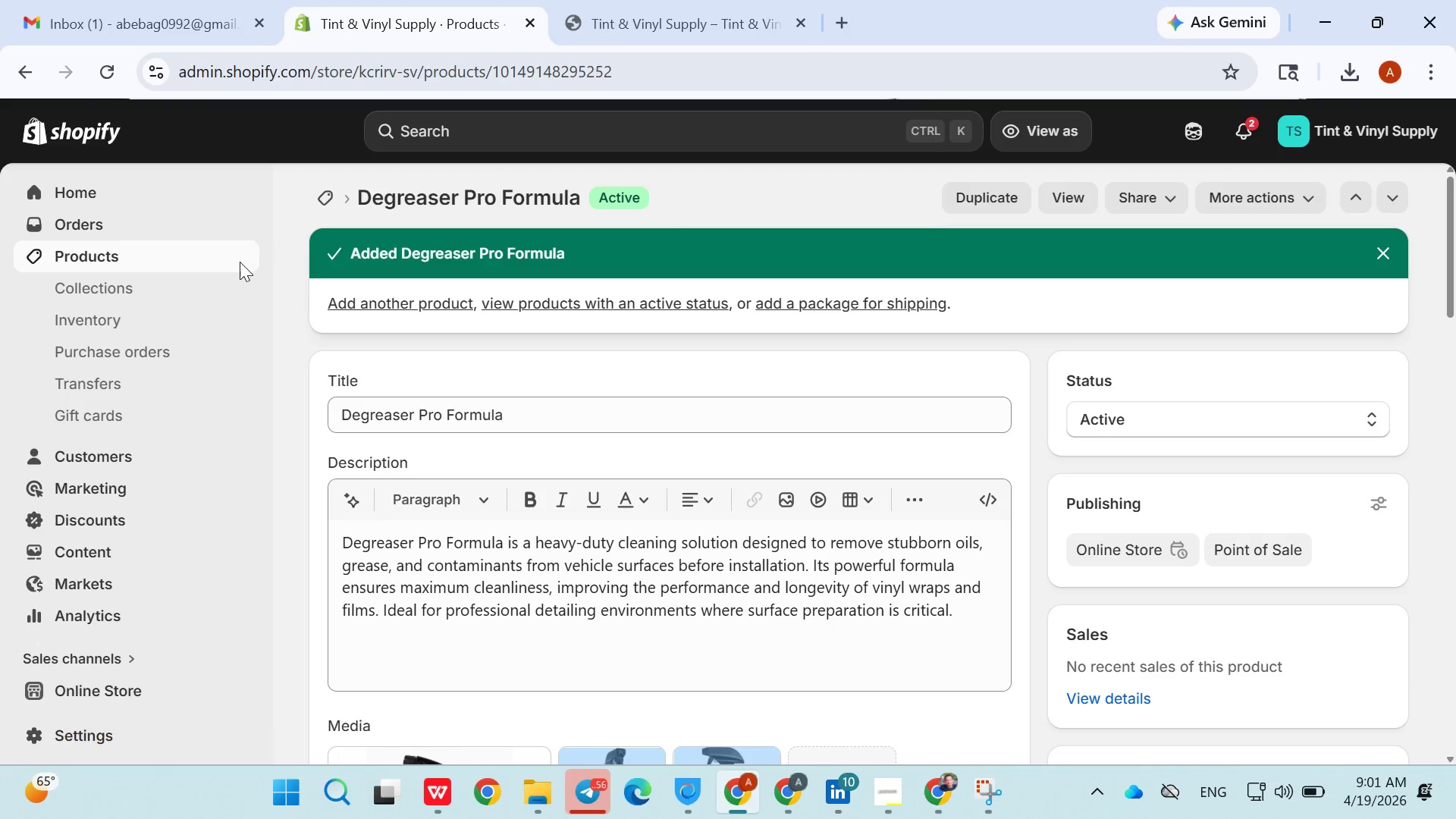 
left_click([67, 257])
 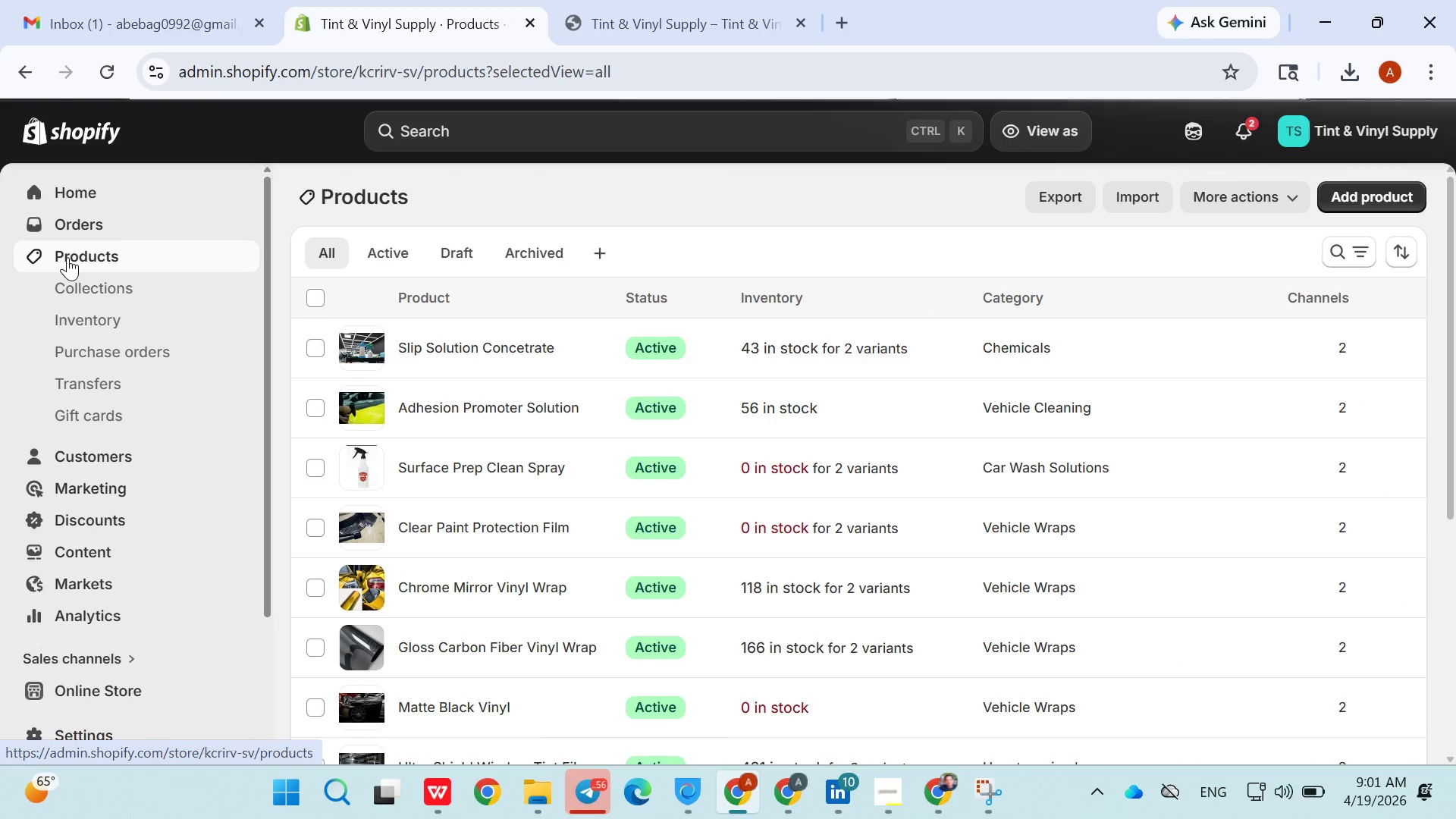 
wait(8.84)
 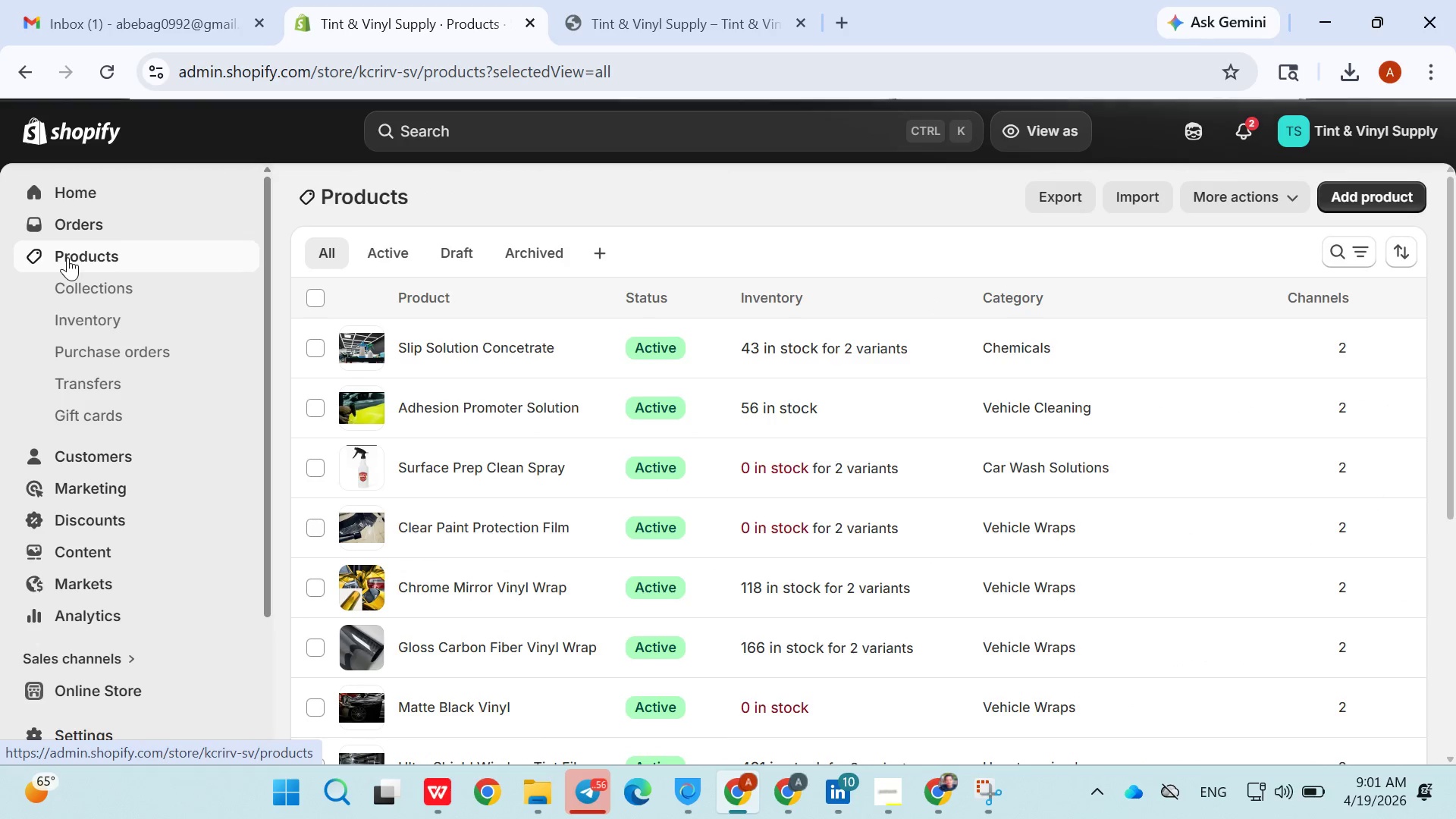 
left_click([1376, 207])
 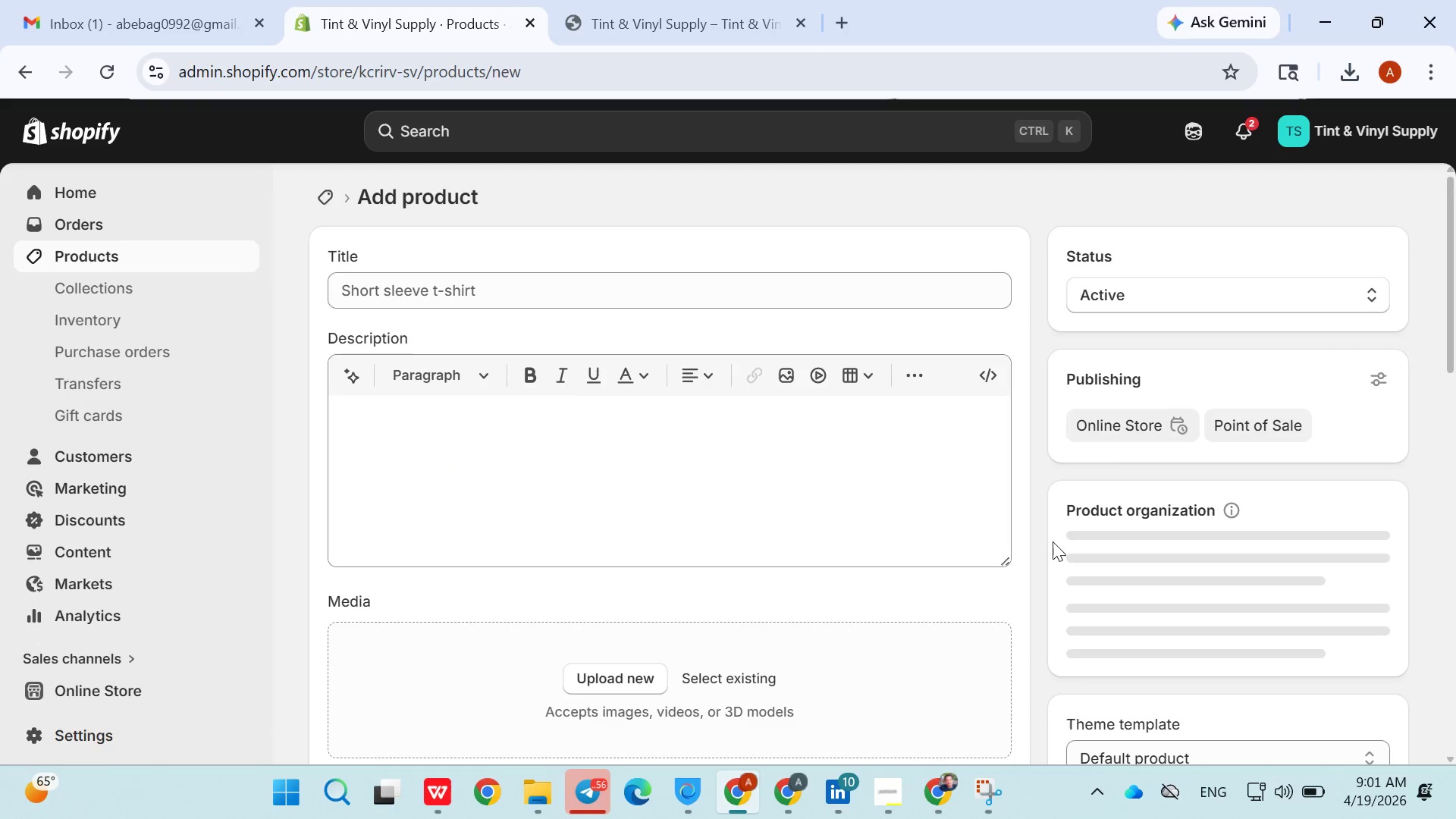 
left_click([894, 775])